 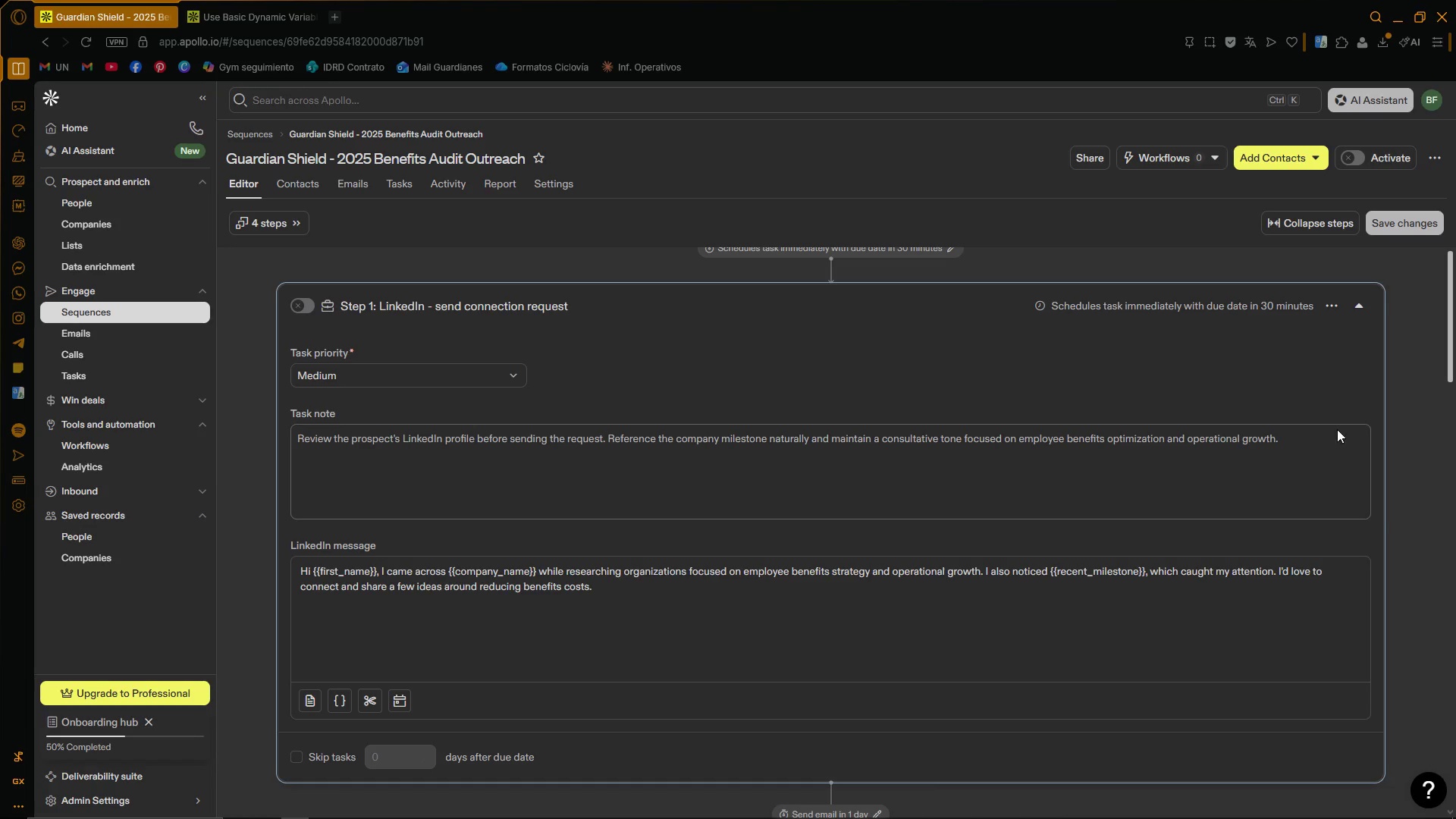 
left_click([1329, 303])
 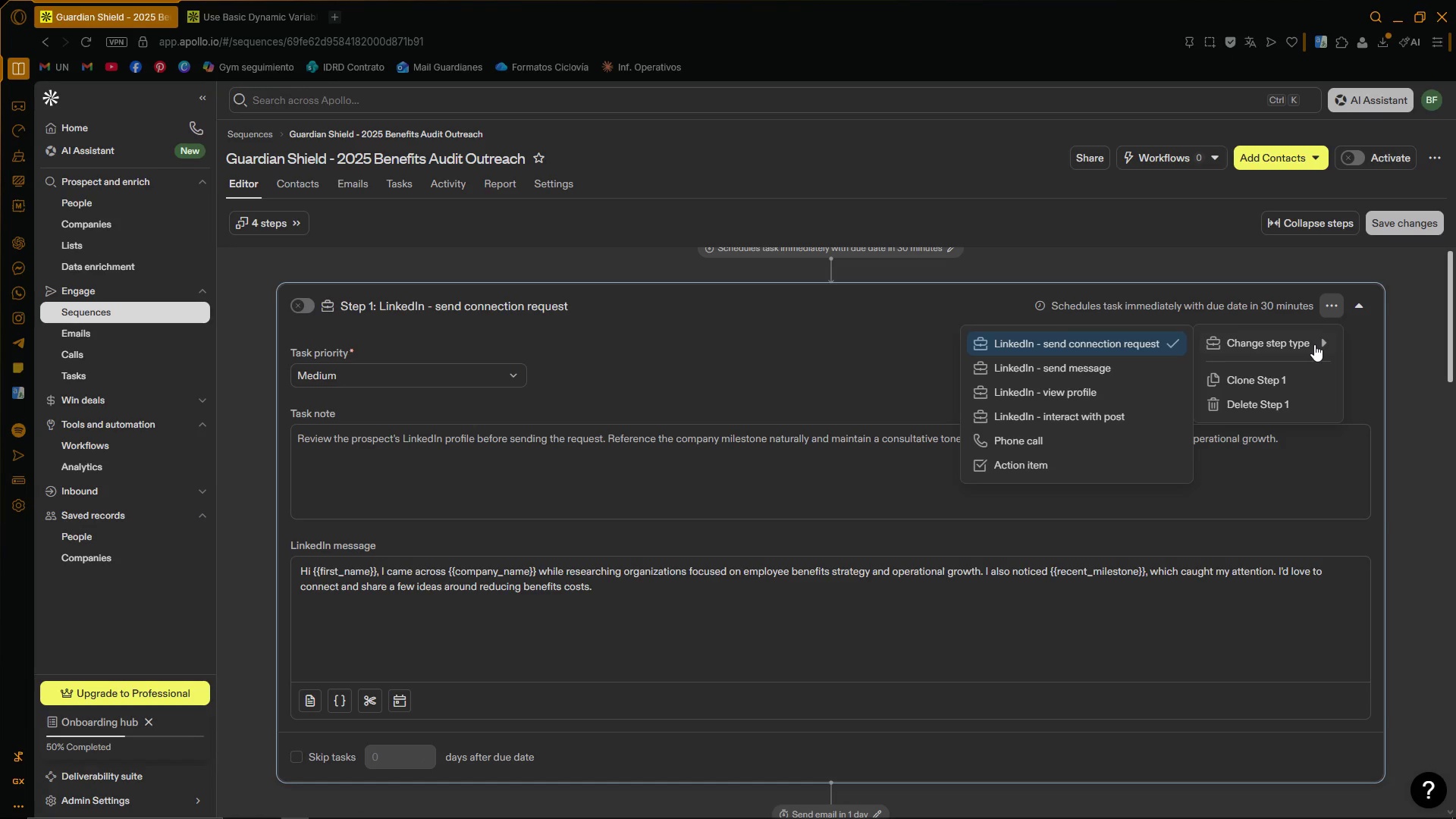 
left_click([1327, 309])
 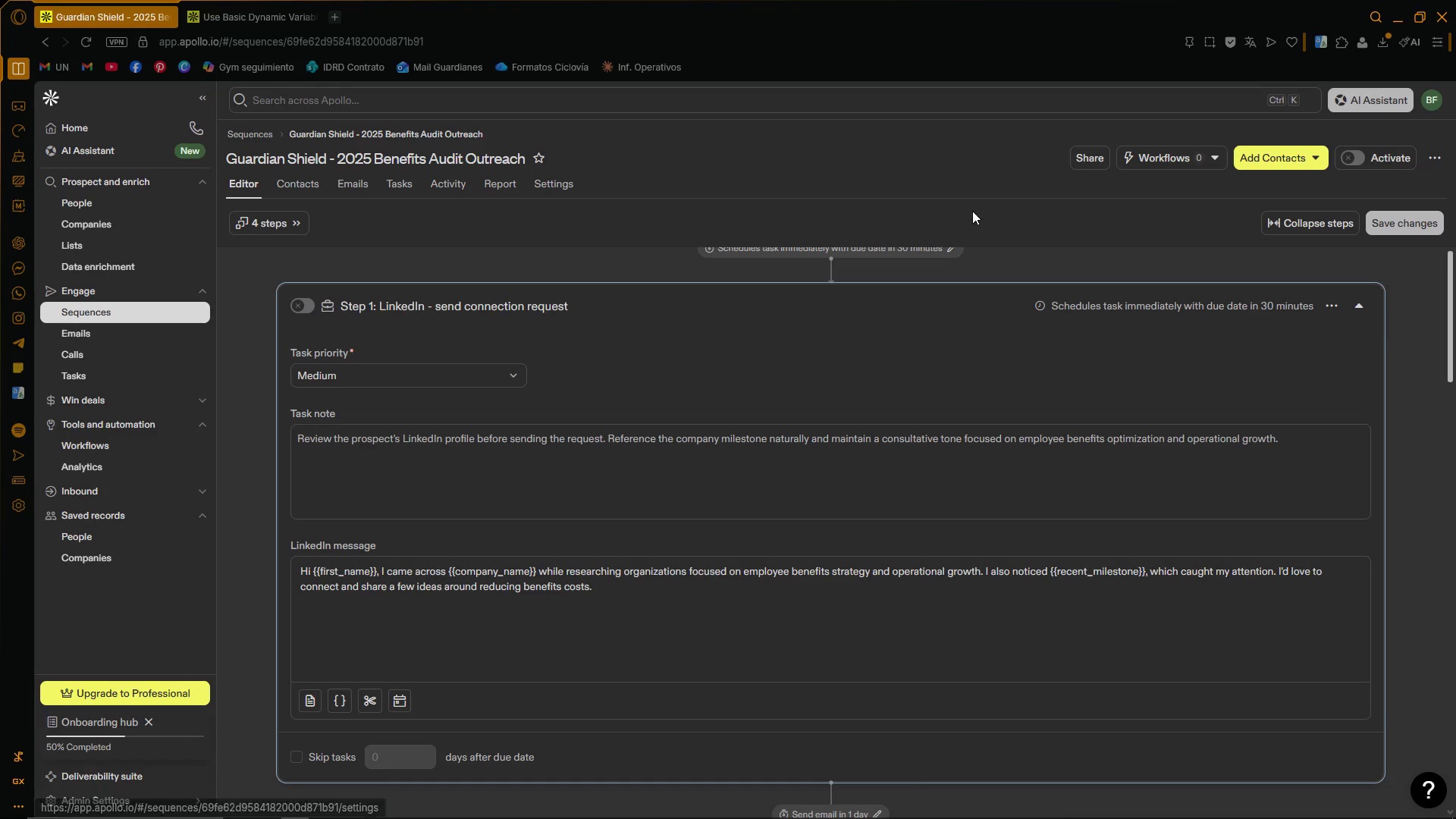 
wait(5.48)
 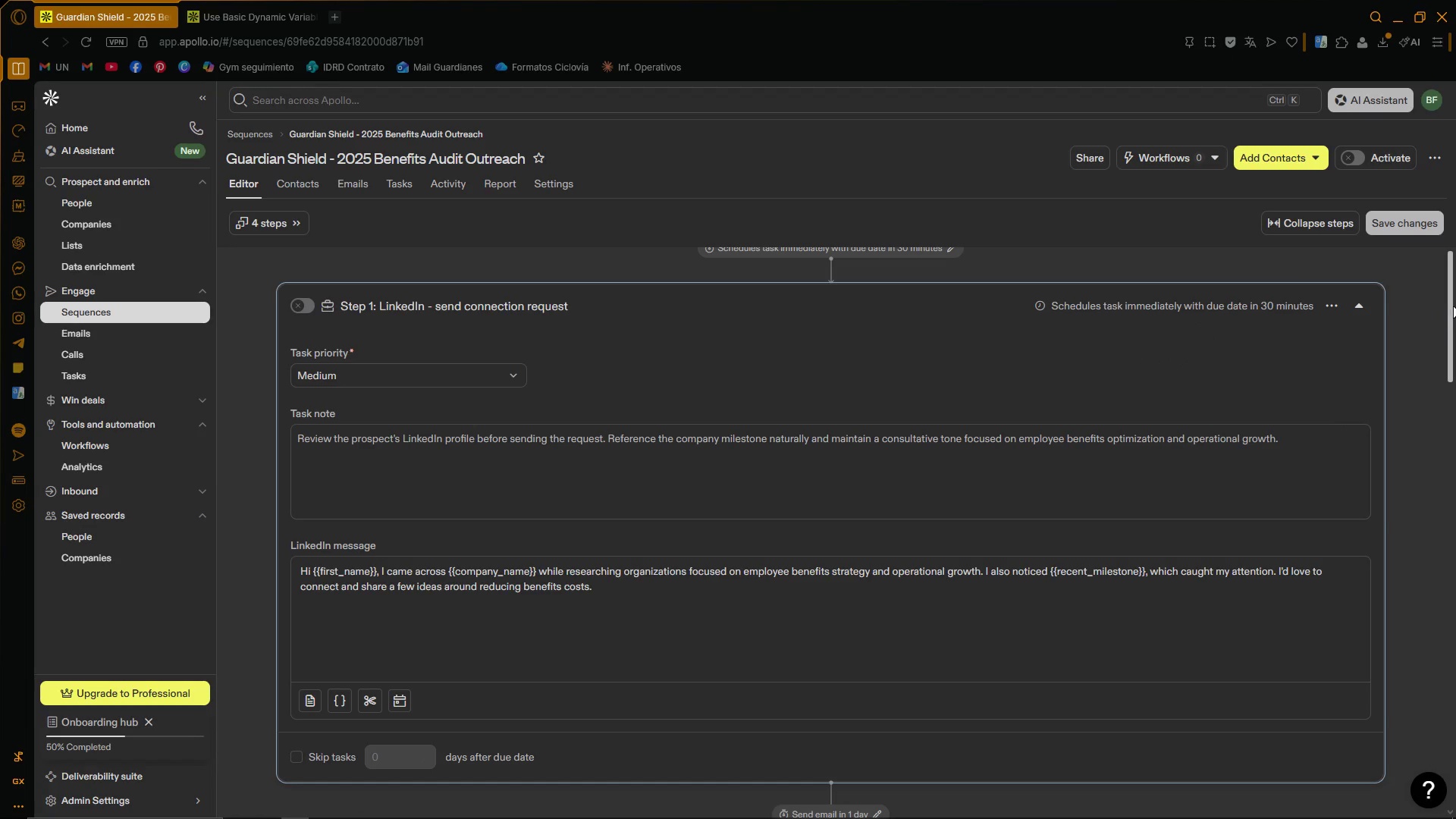 
left_click([563, 183])
 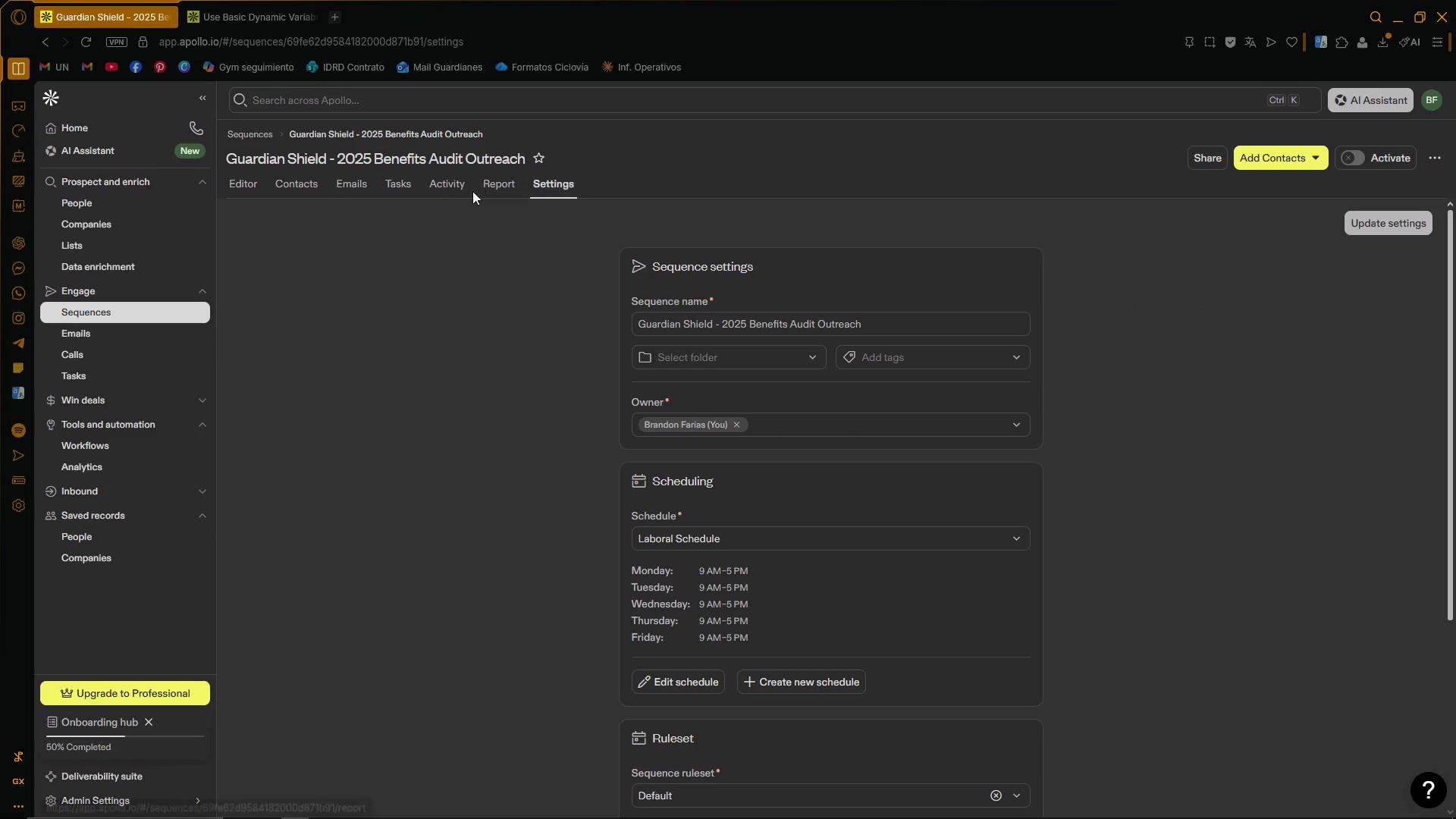 
left_click([400, 187])
 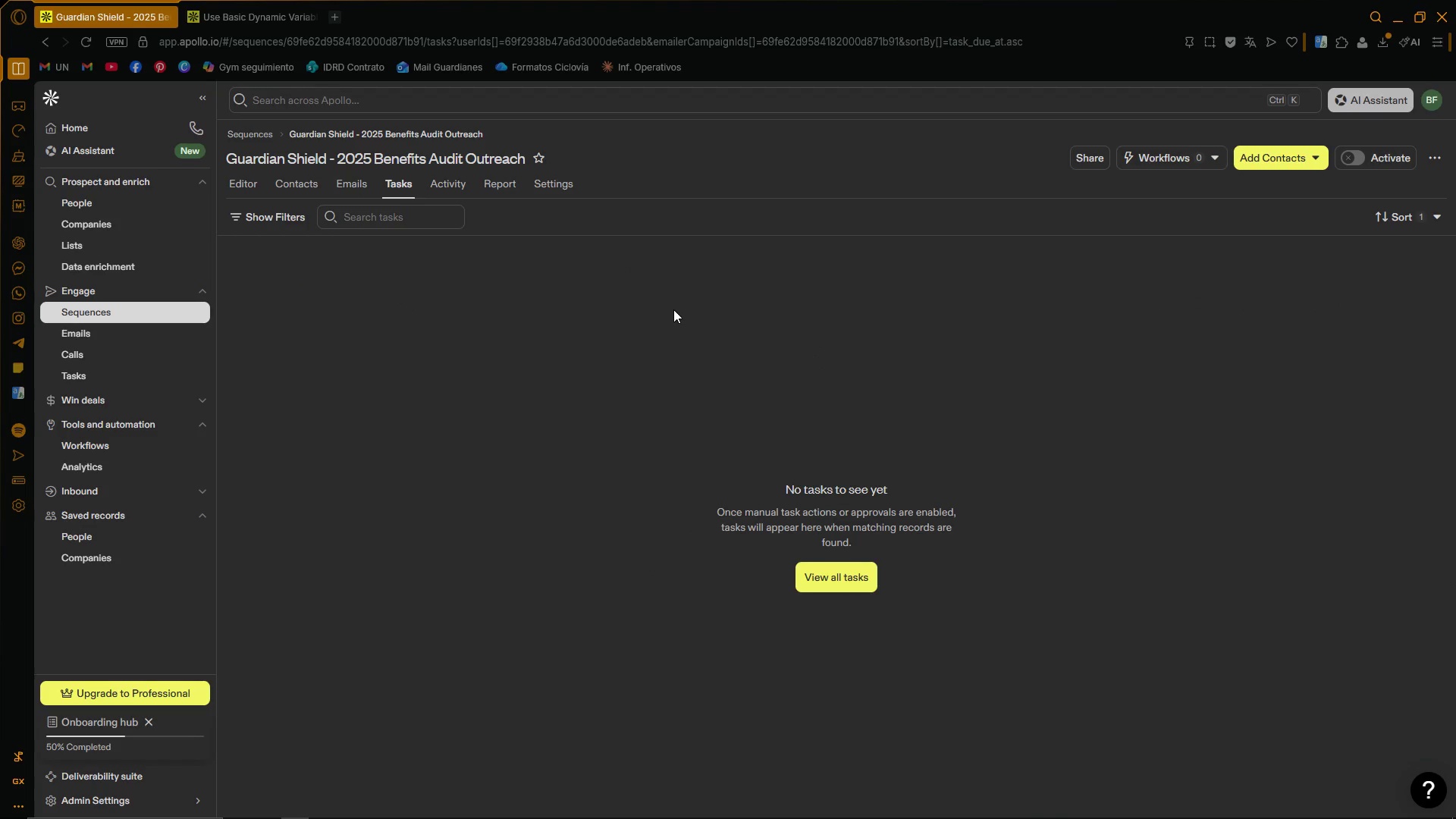 
mouse_move([836, 583])
 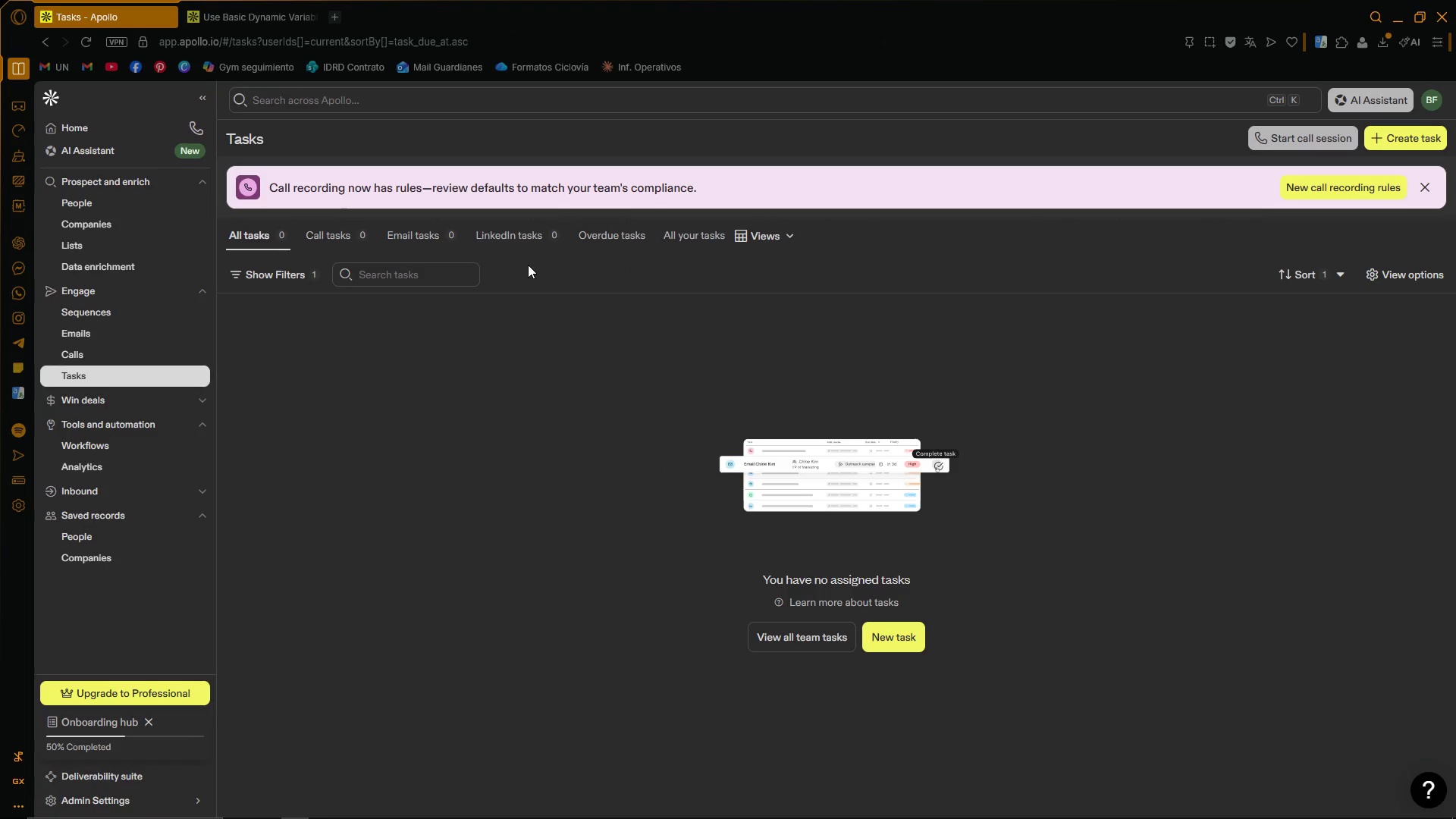 
left_click([526, 236])
 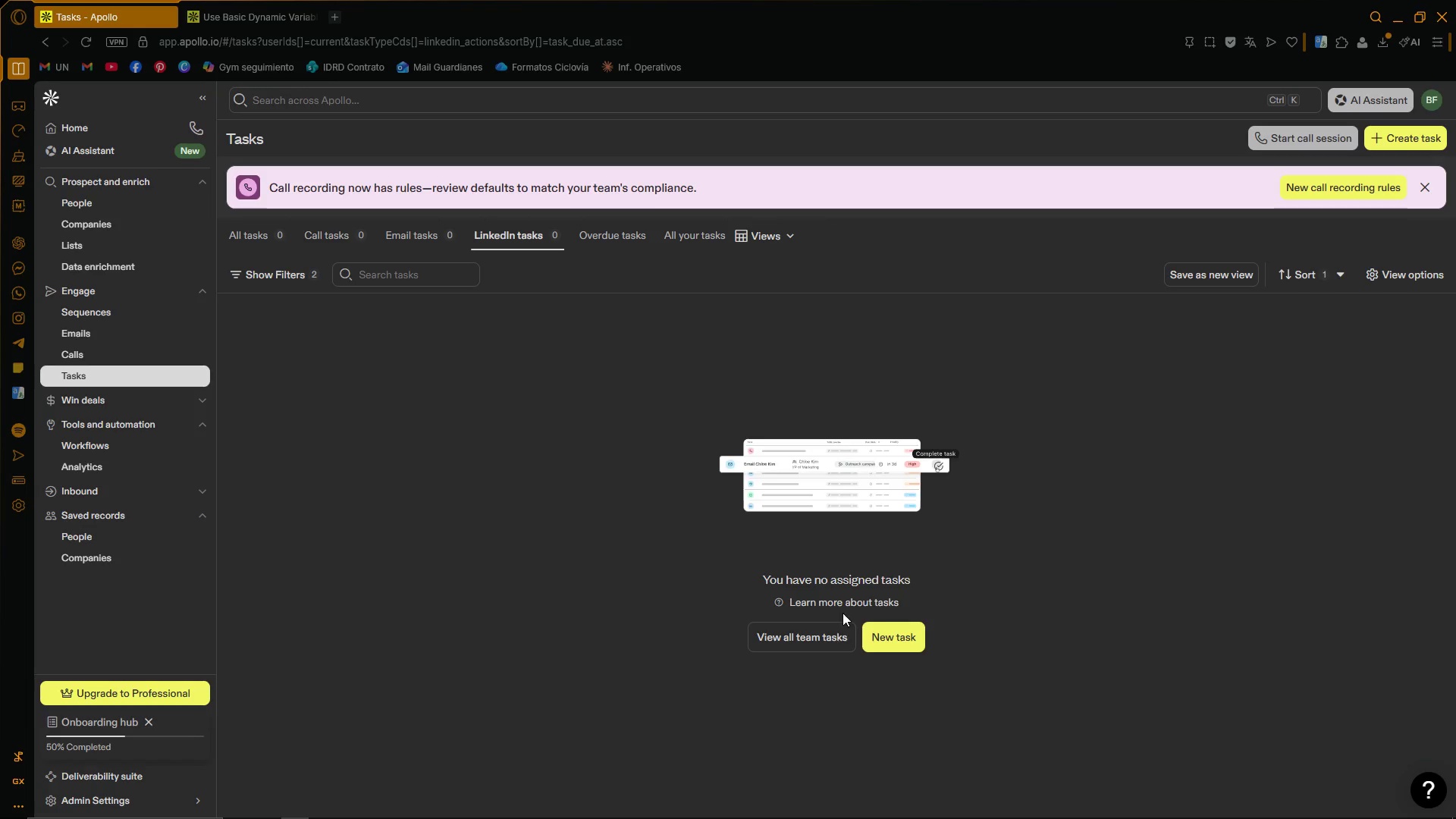 
left_click([890, 645])
 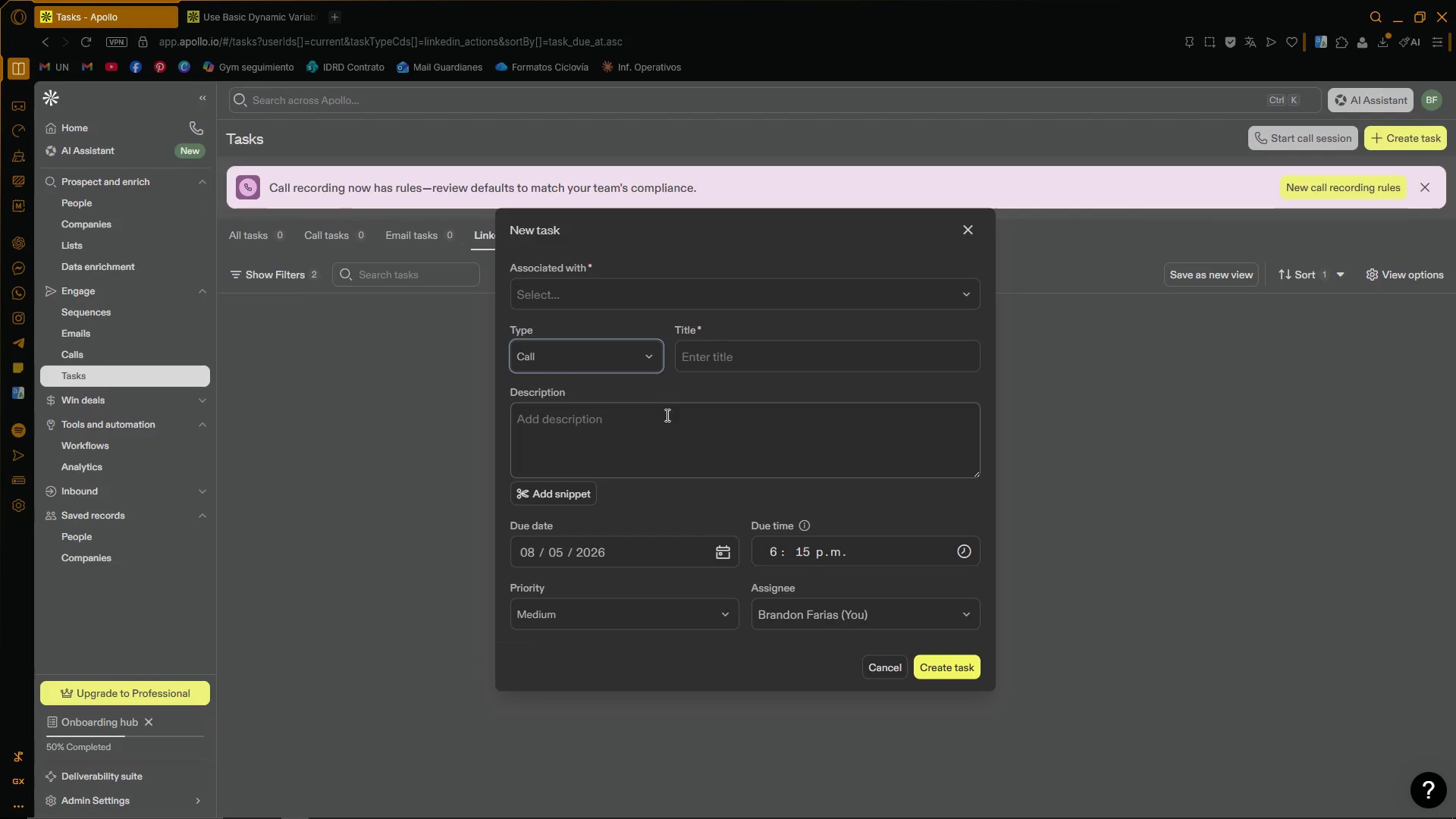 
left_click([634, 352])
 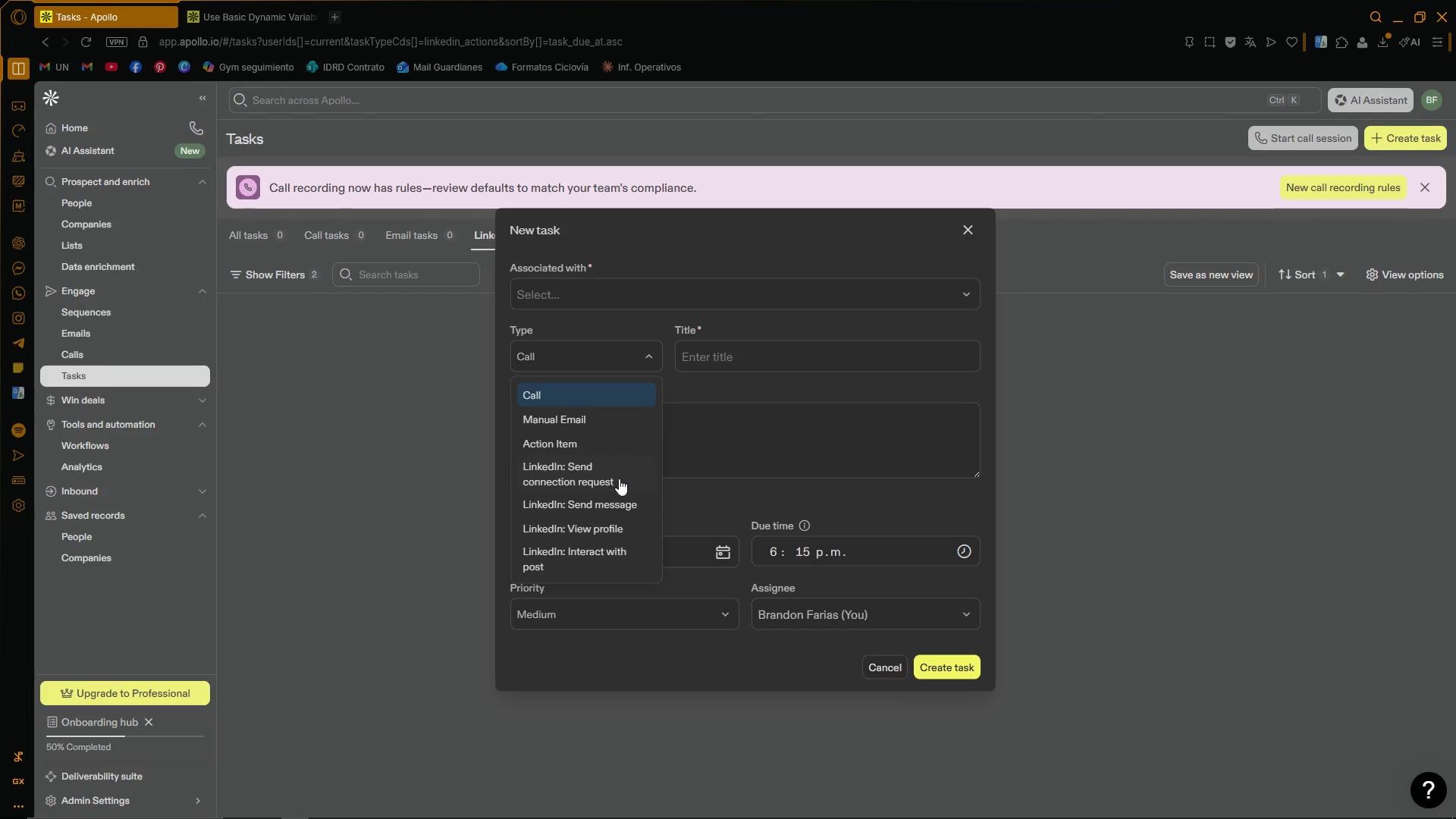 
left_click([619, 479])
 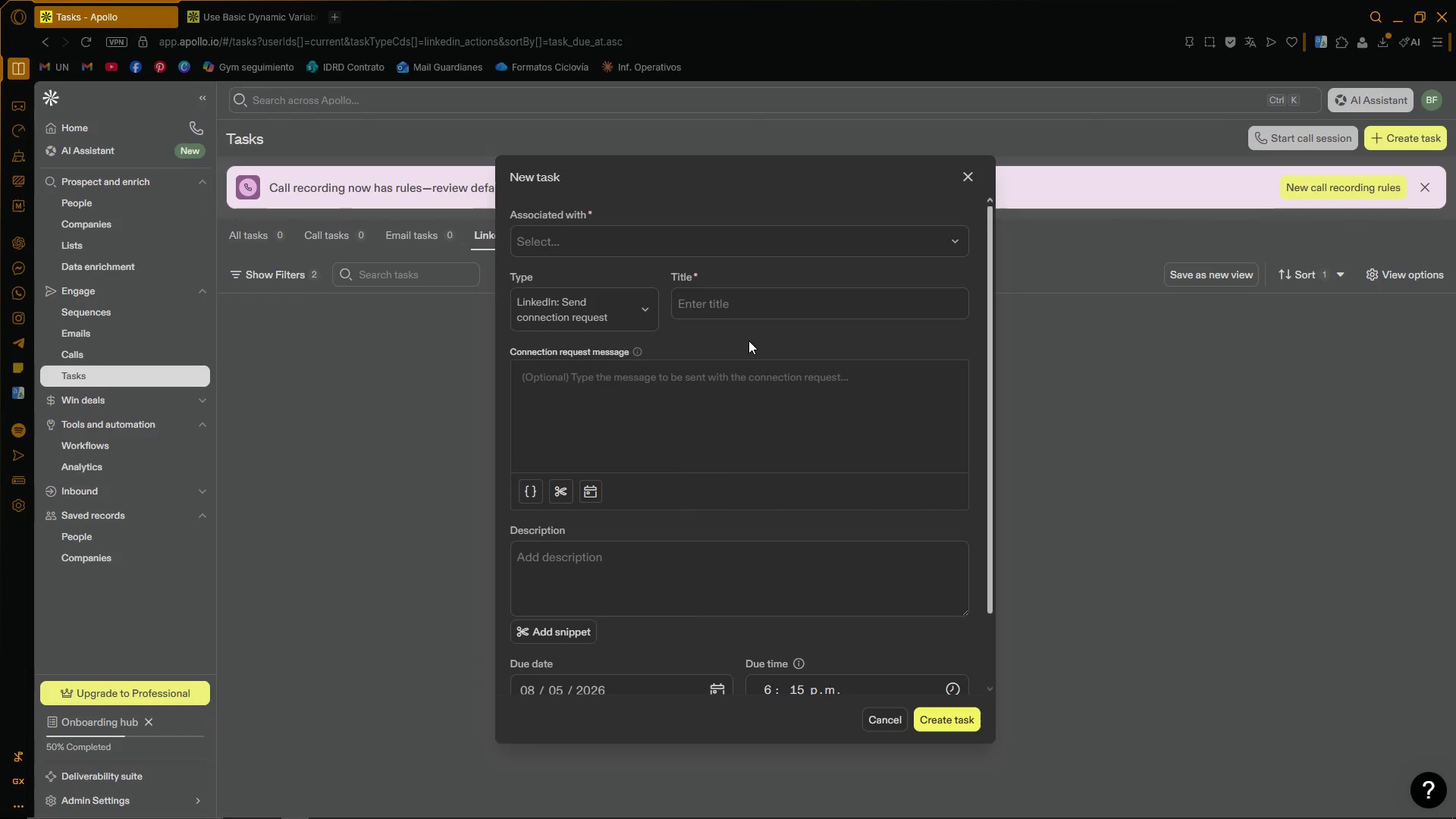 
left_click([650, 231])
 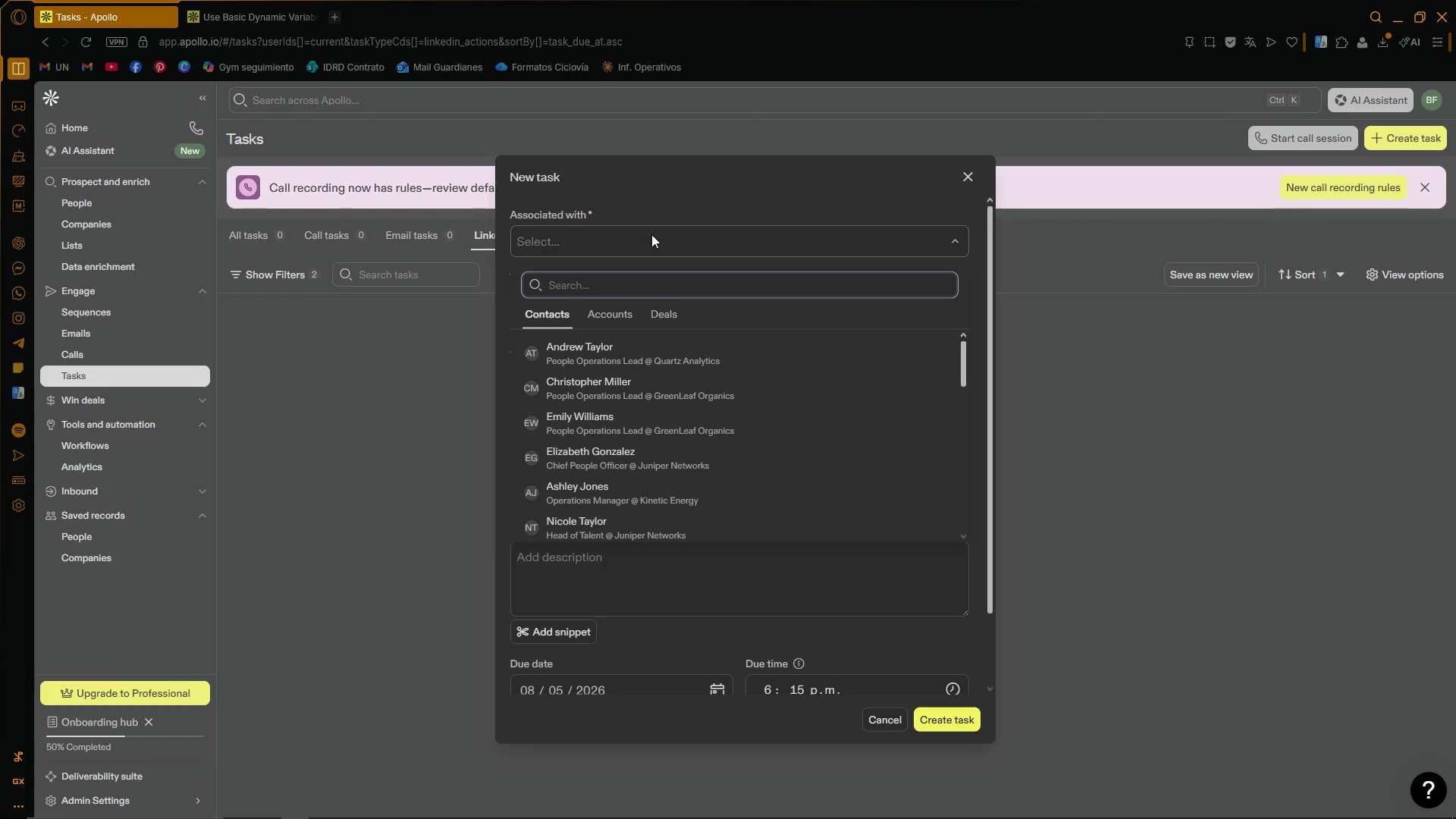 
left_click([651, 234])
 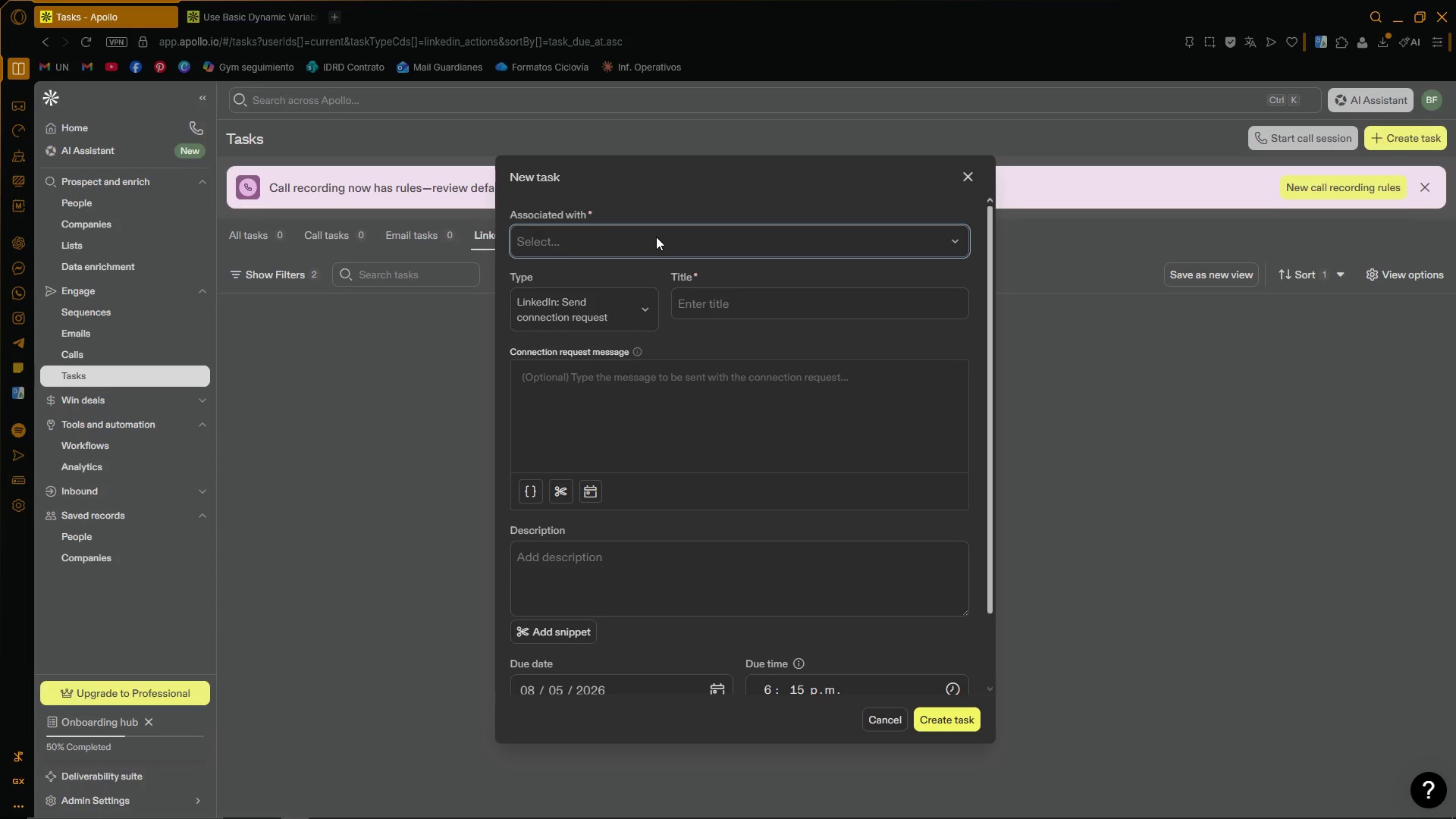 
scroll: coordinate [695, 390], scroll_direction: down, amount: 5.0
 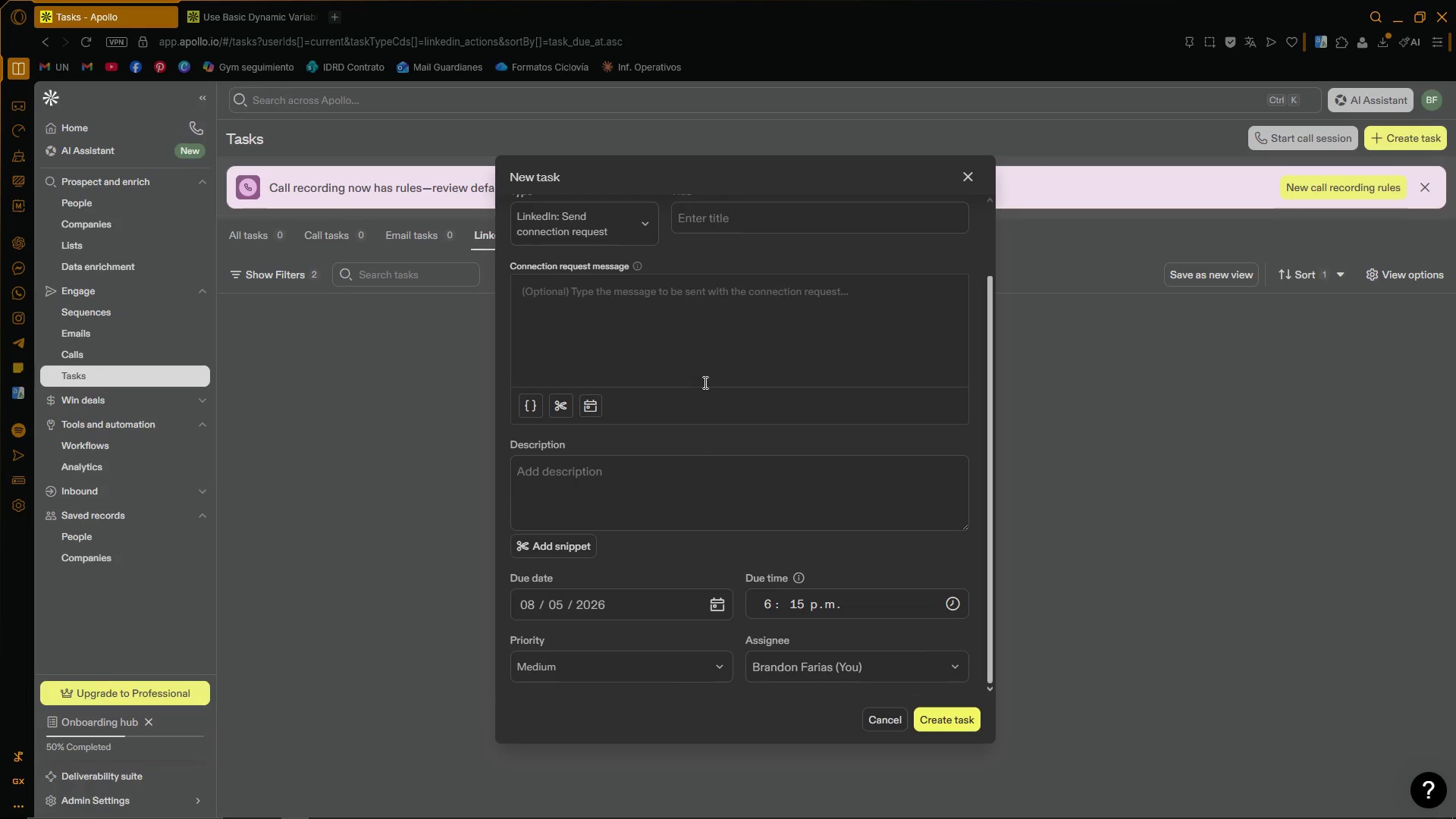 
left_click([726, 302])
 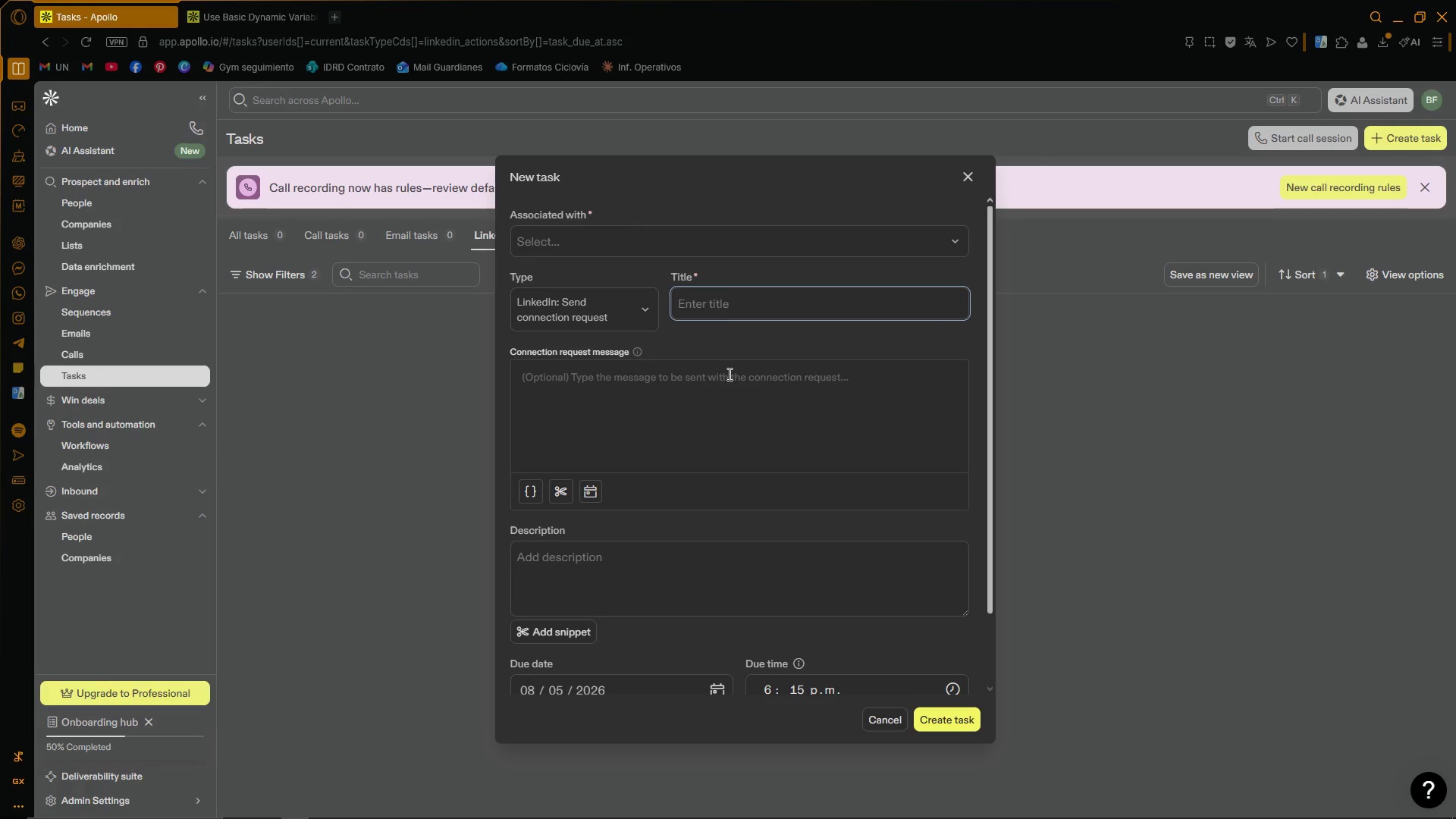 
scroll: coordinate [705, 380], scroll_direction: up, amount: 3.0
 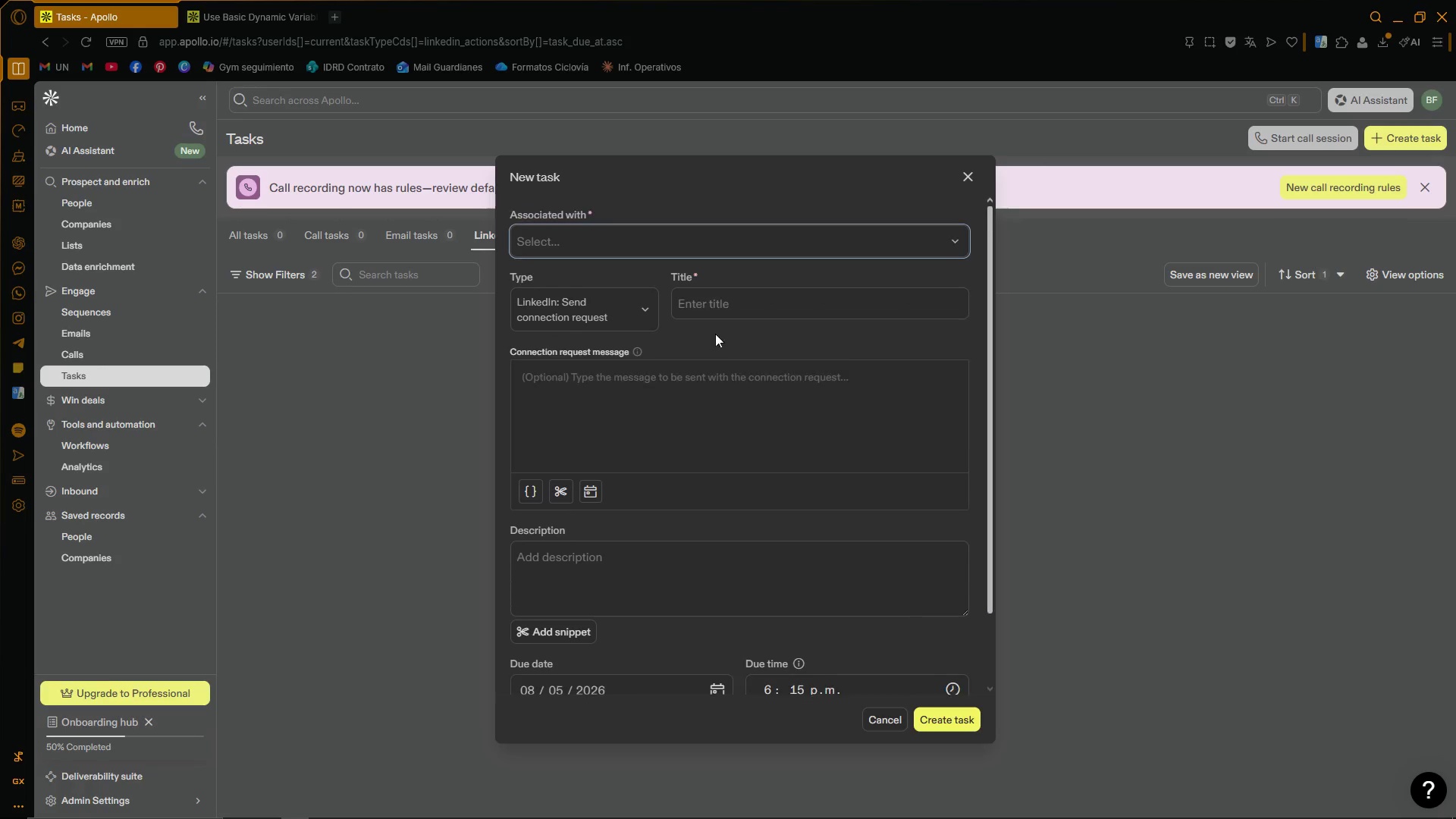 
left_click([720, 341])
 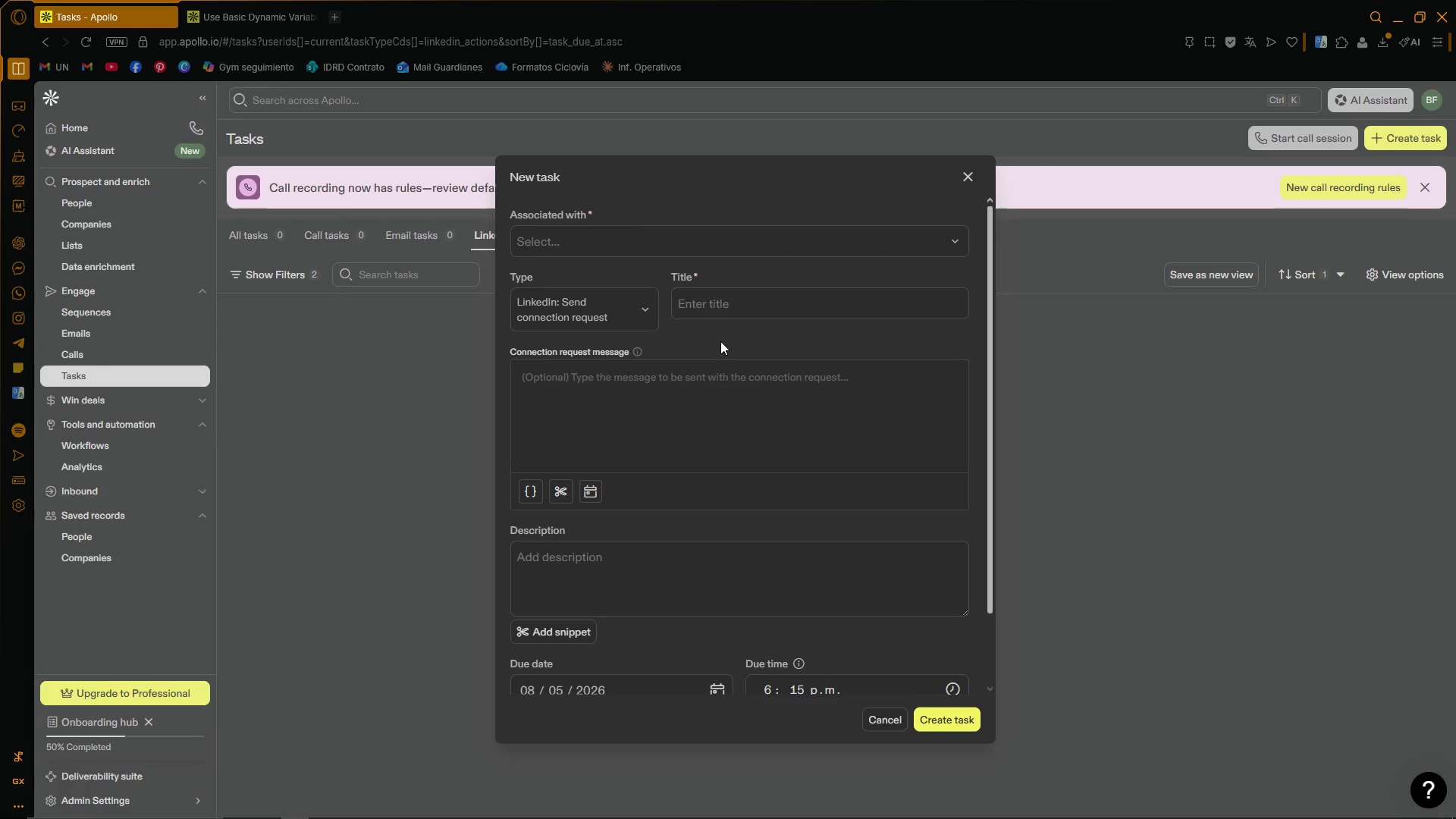 
left_click([687, 250])
 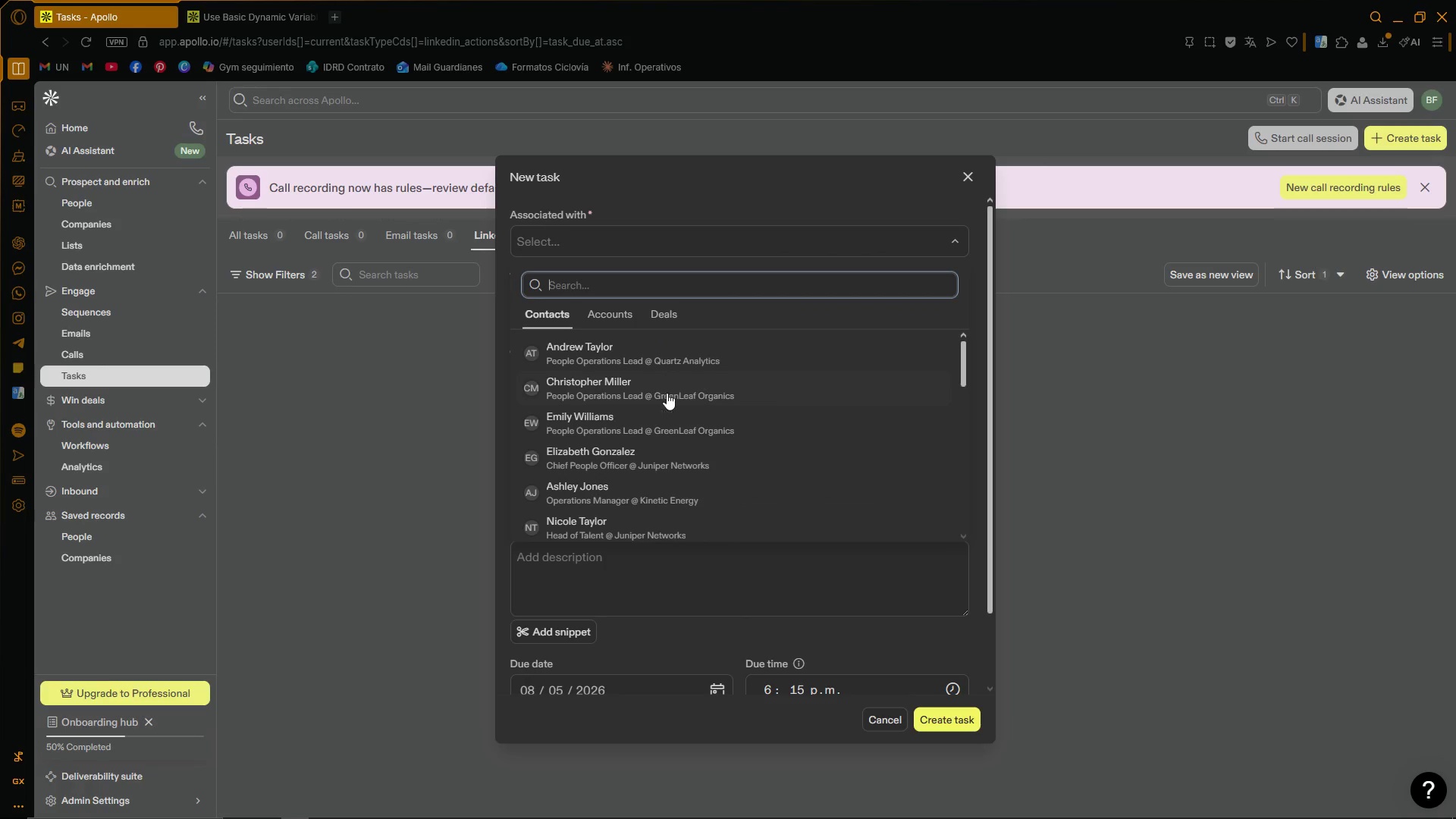 
left_click([603, 319])
 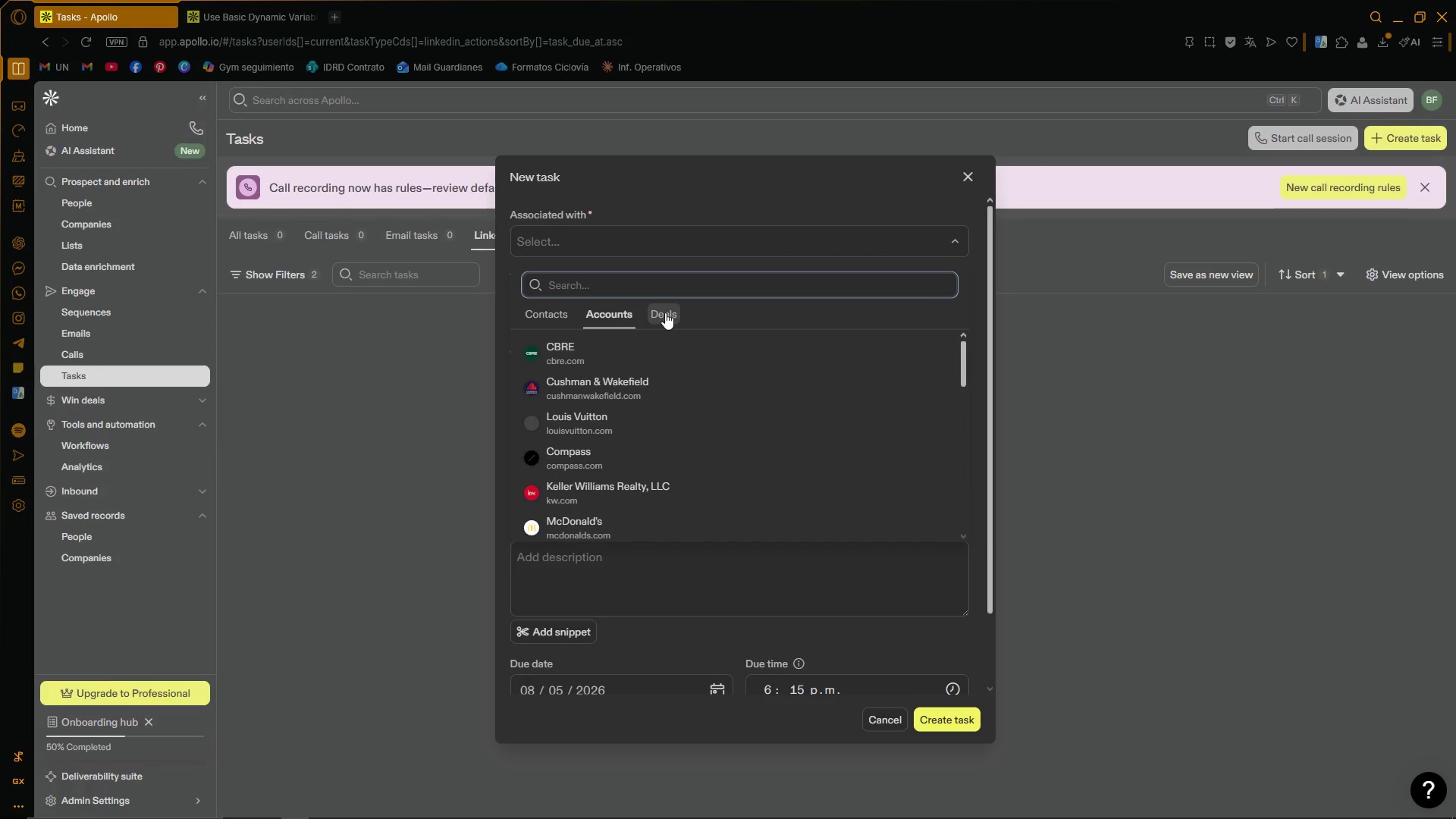 
left_click([665, 312])
 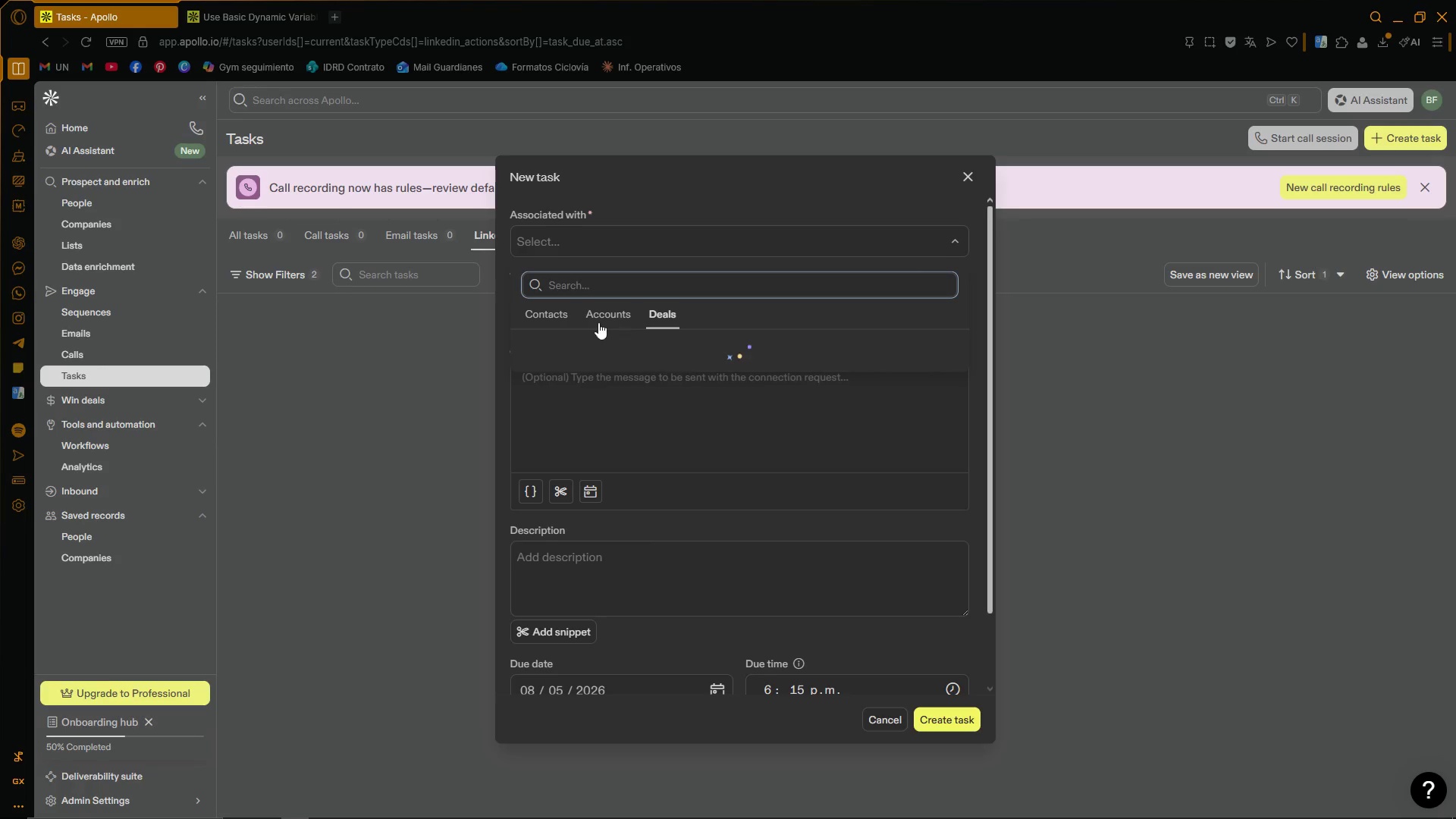 
left_click([563, 318])
 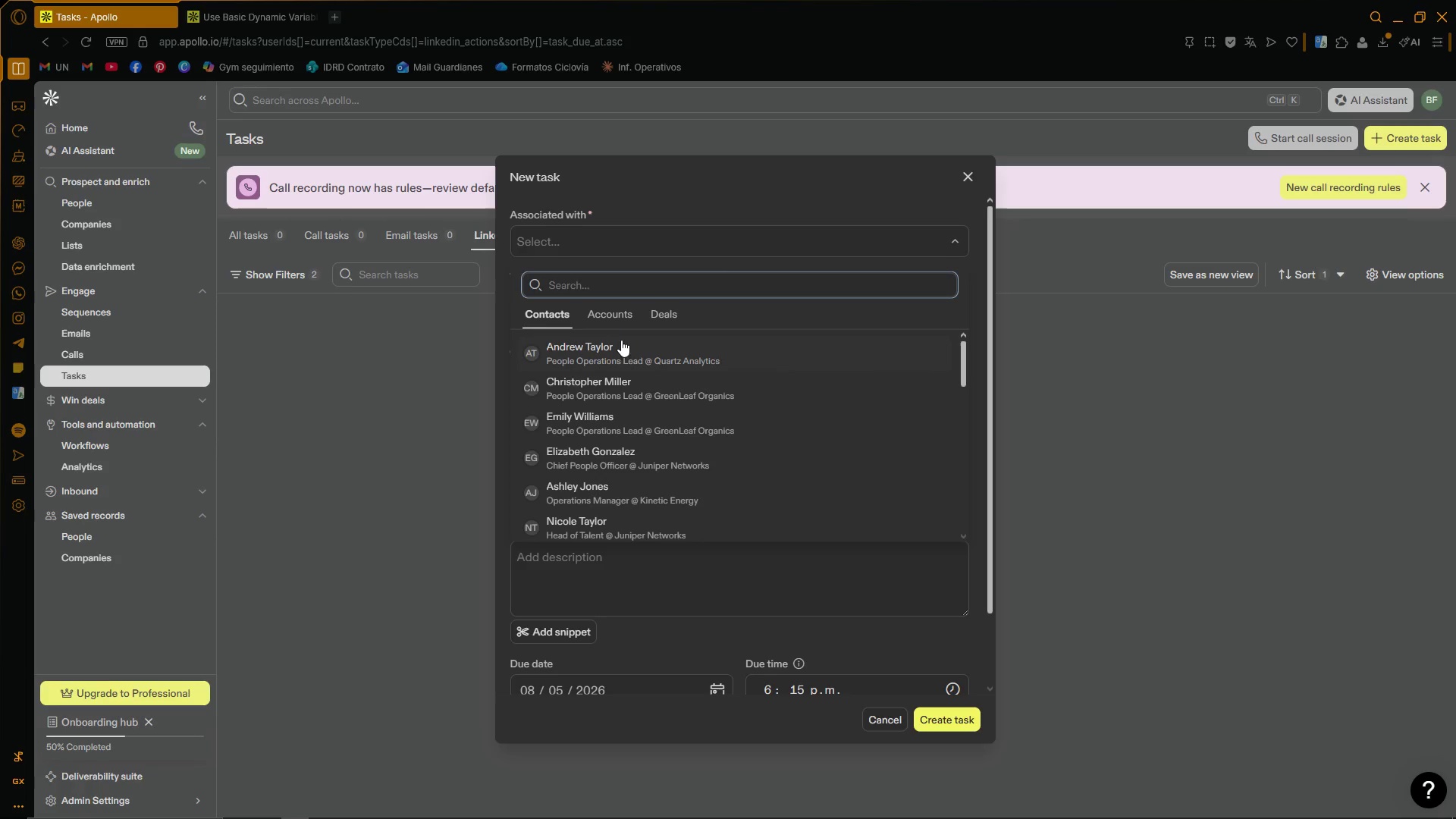 
scroll: coordinate [660, 374], scroll_direction: down, amount: 11.0
 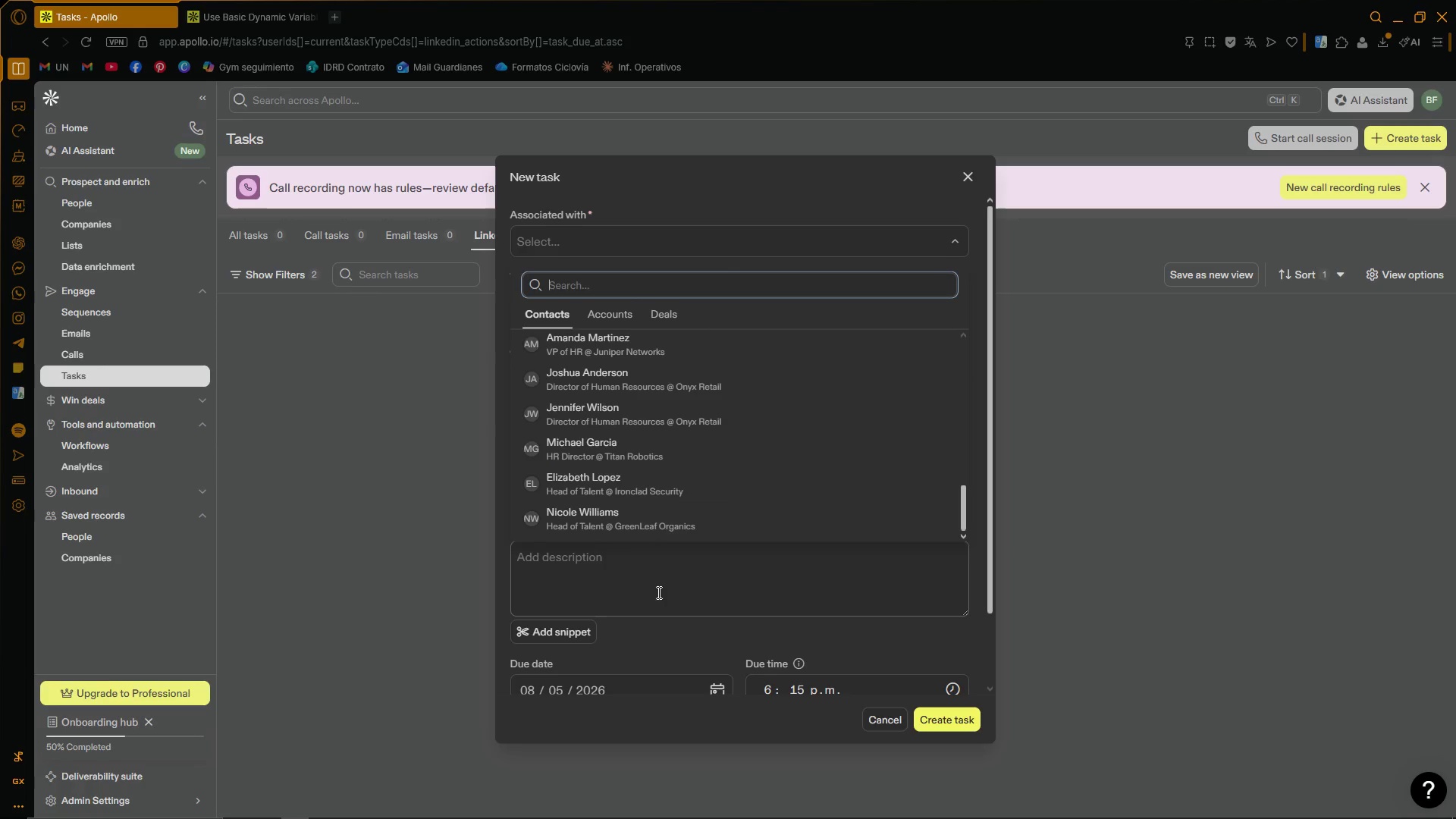 
left_click([655, 600])
 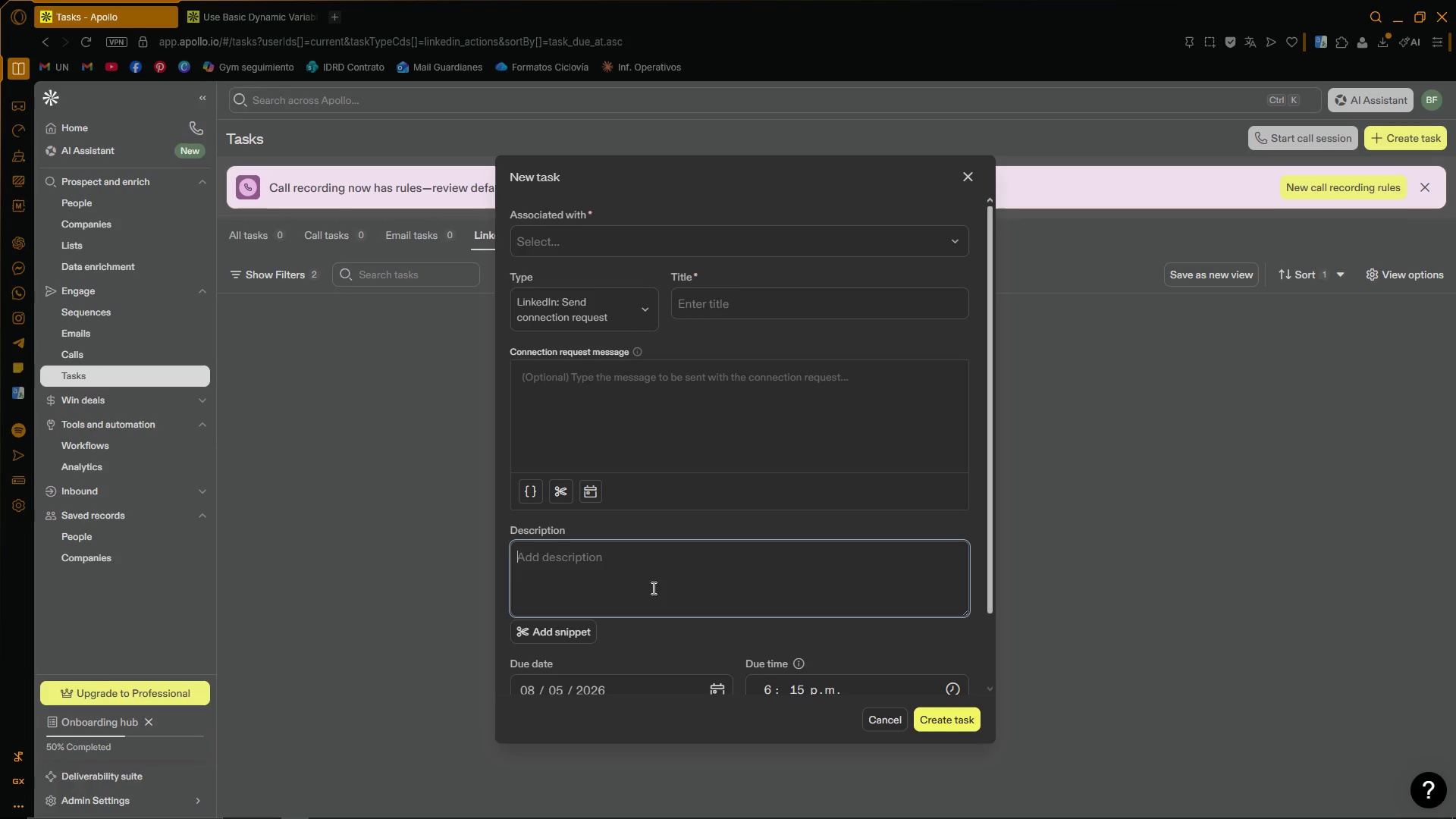 
wait(6.98)
 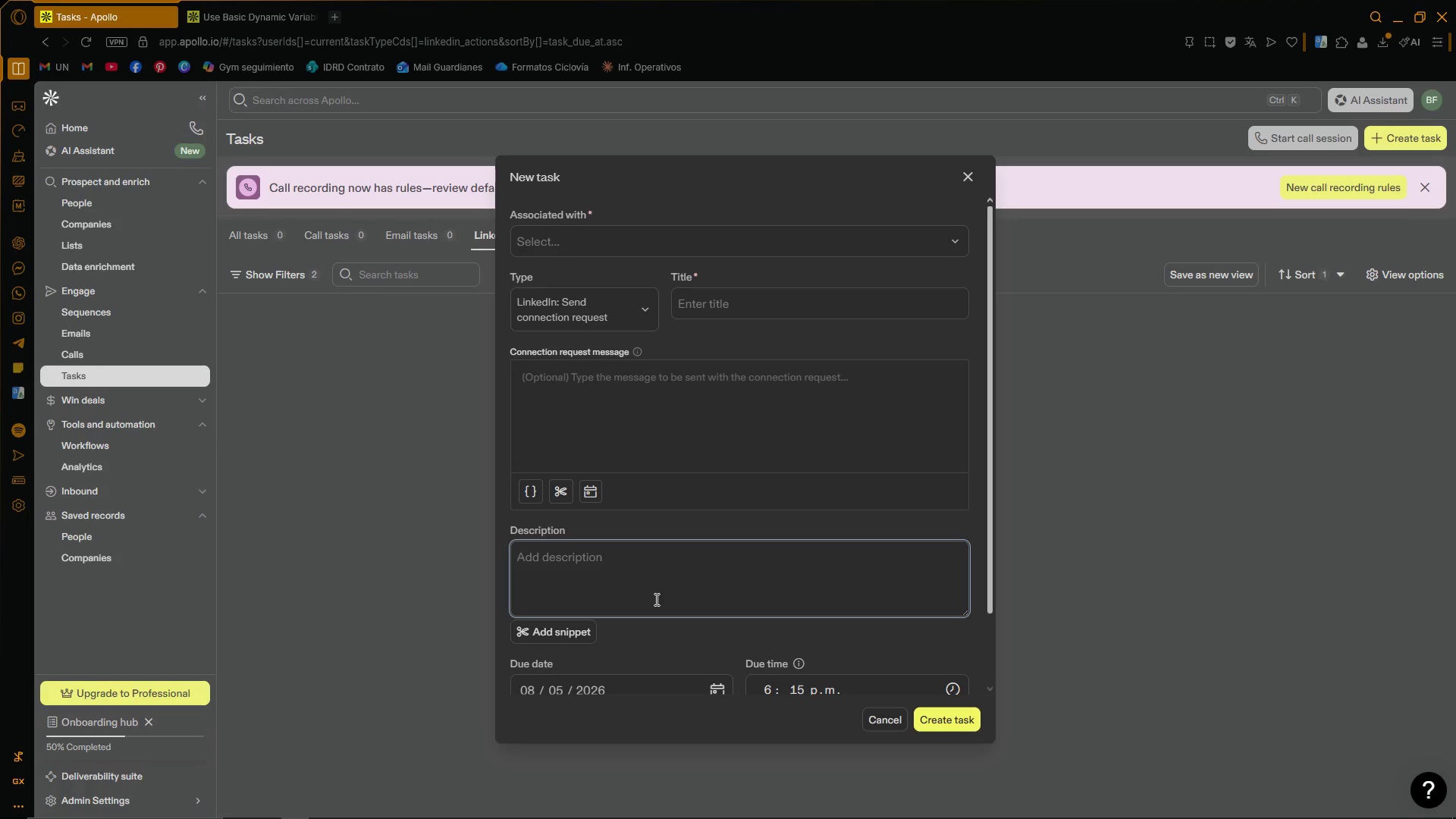 
scroll: coordinate [689, 544], scroll_direction: down, amount: 5.0
 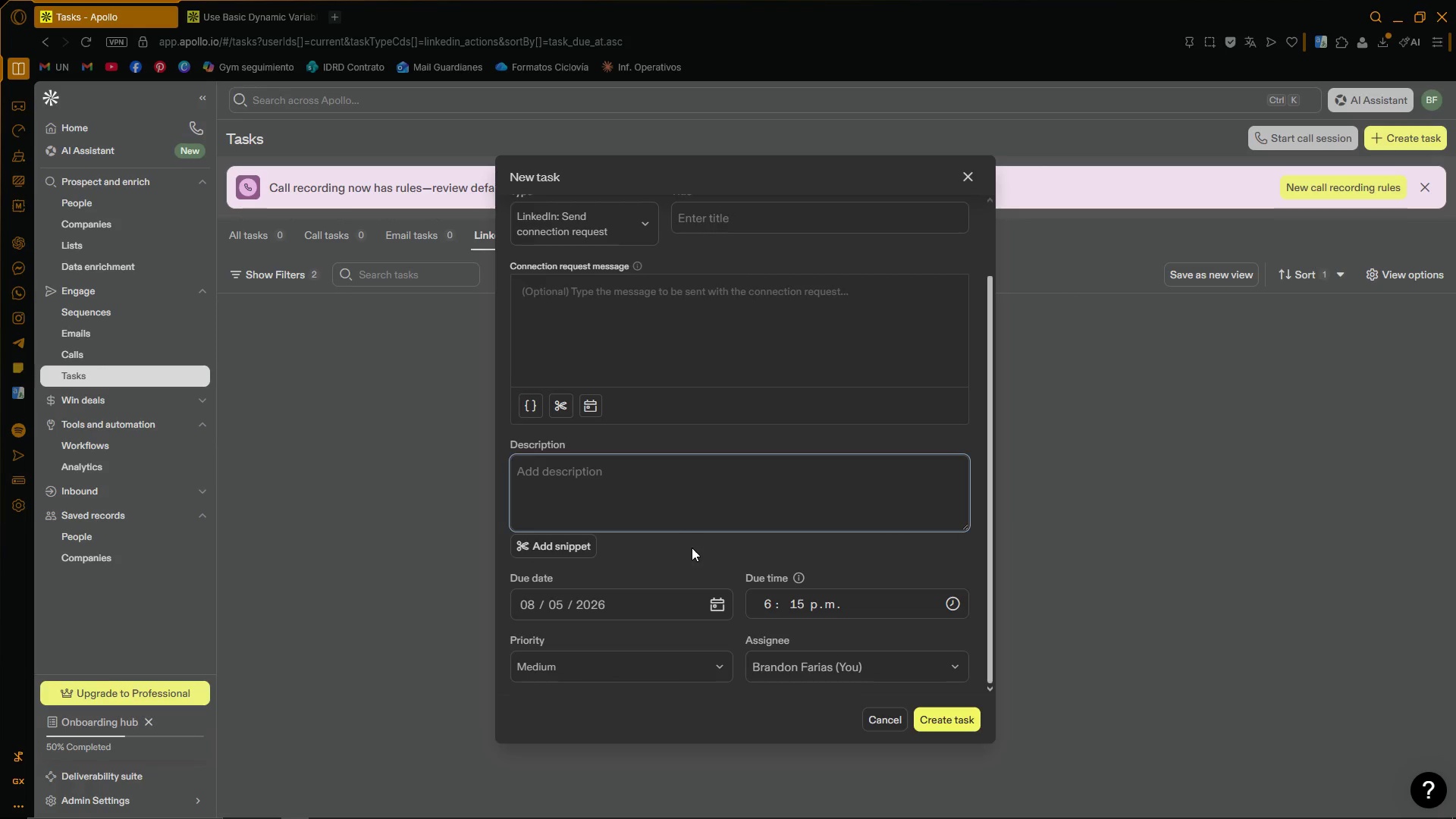 
left_click([881, 717])
 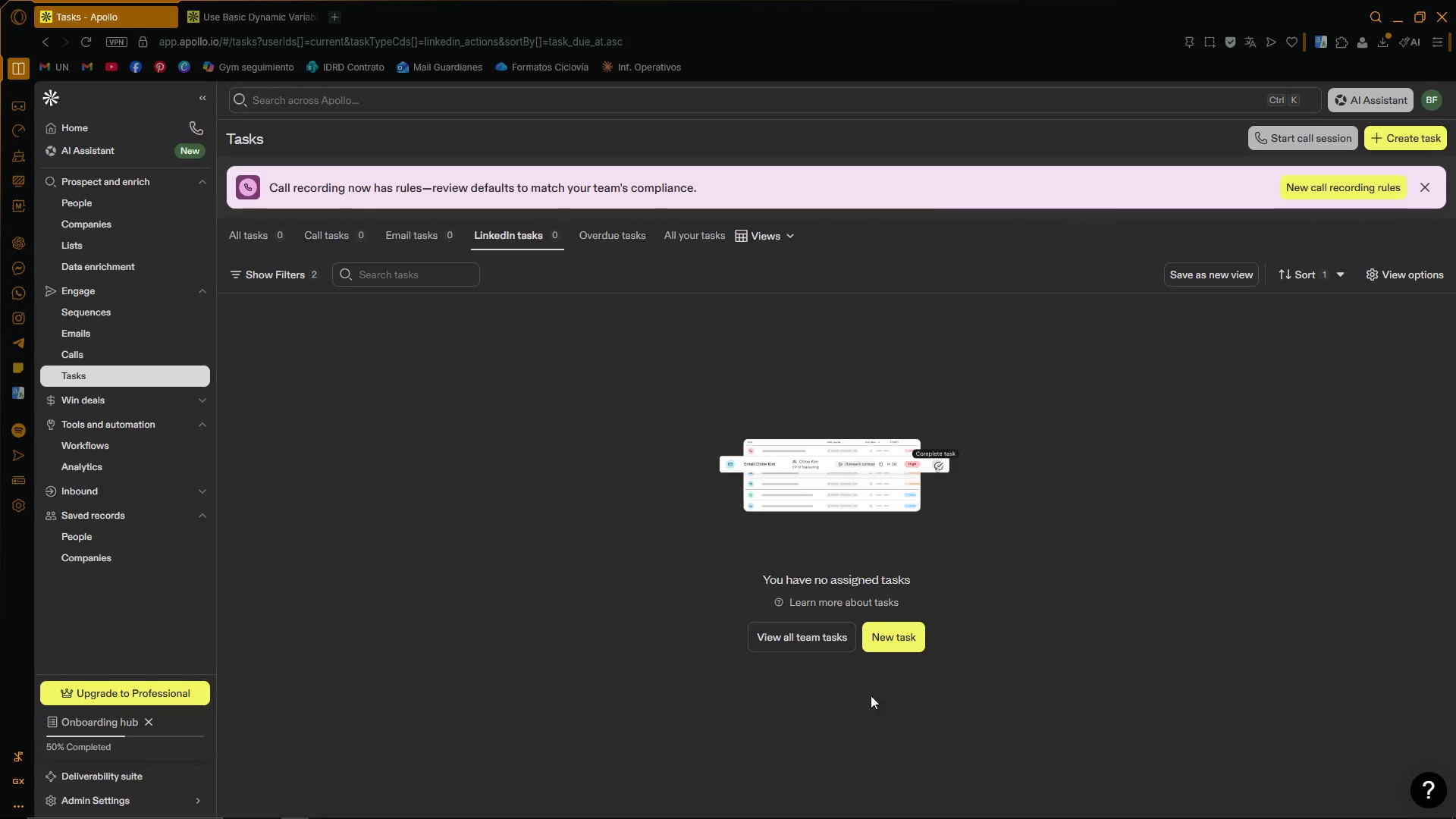 
left_click([1236, 559])
 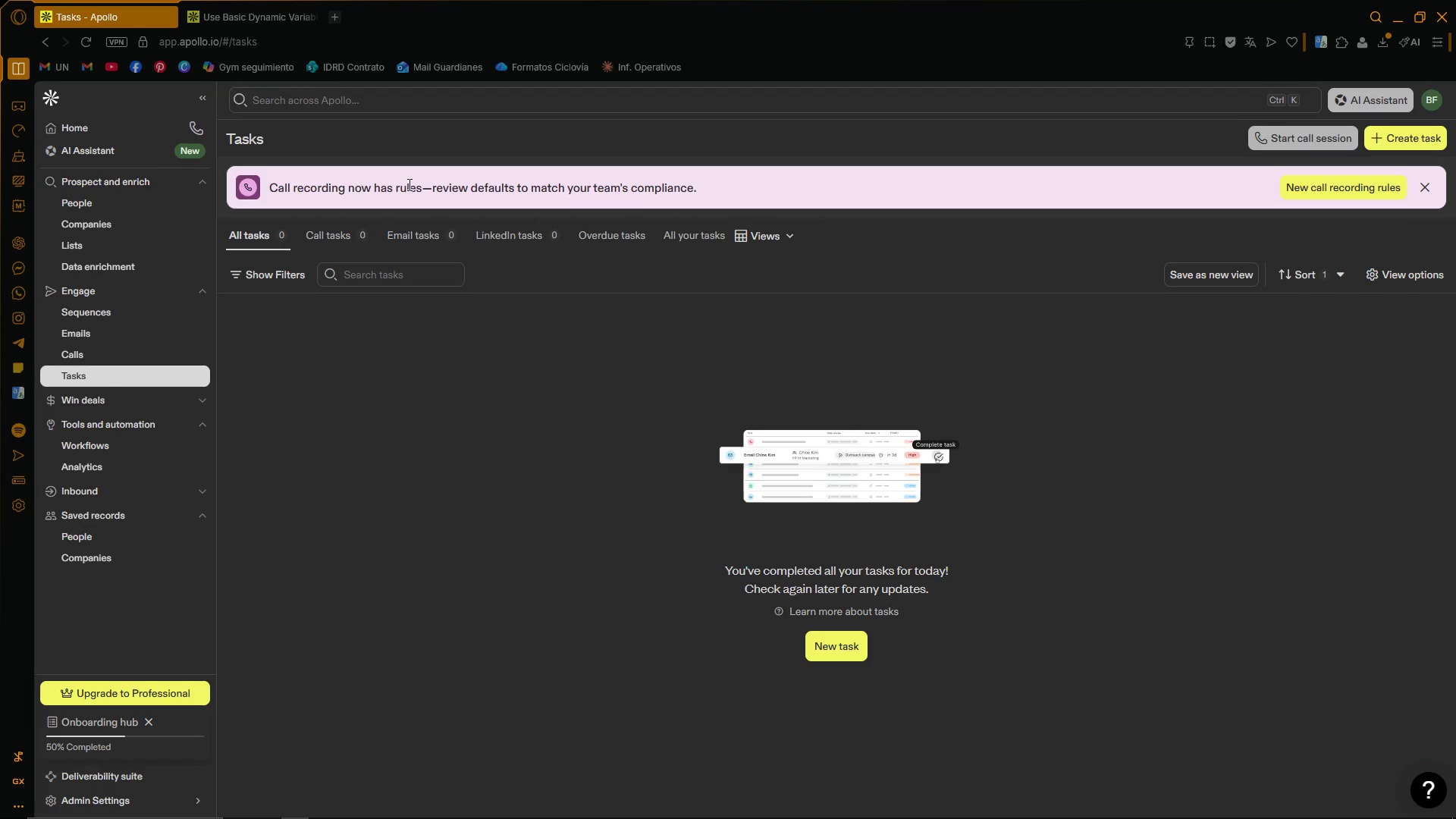 
wait(14.33)
 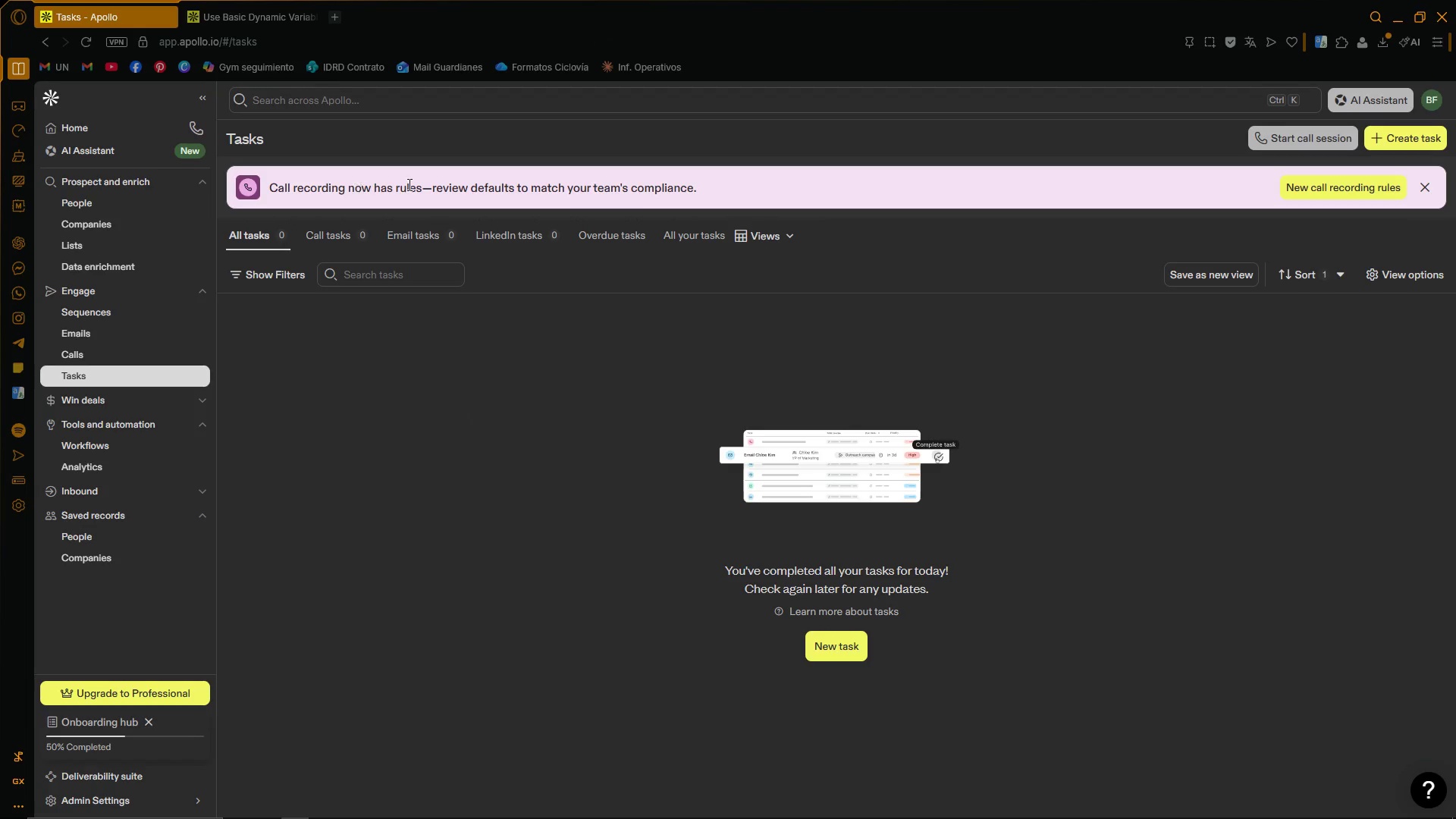 
left_click([353, 269])
 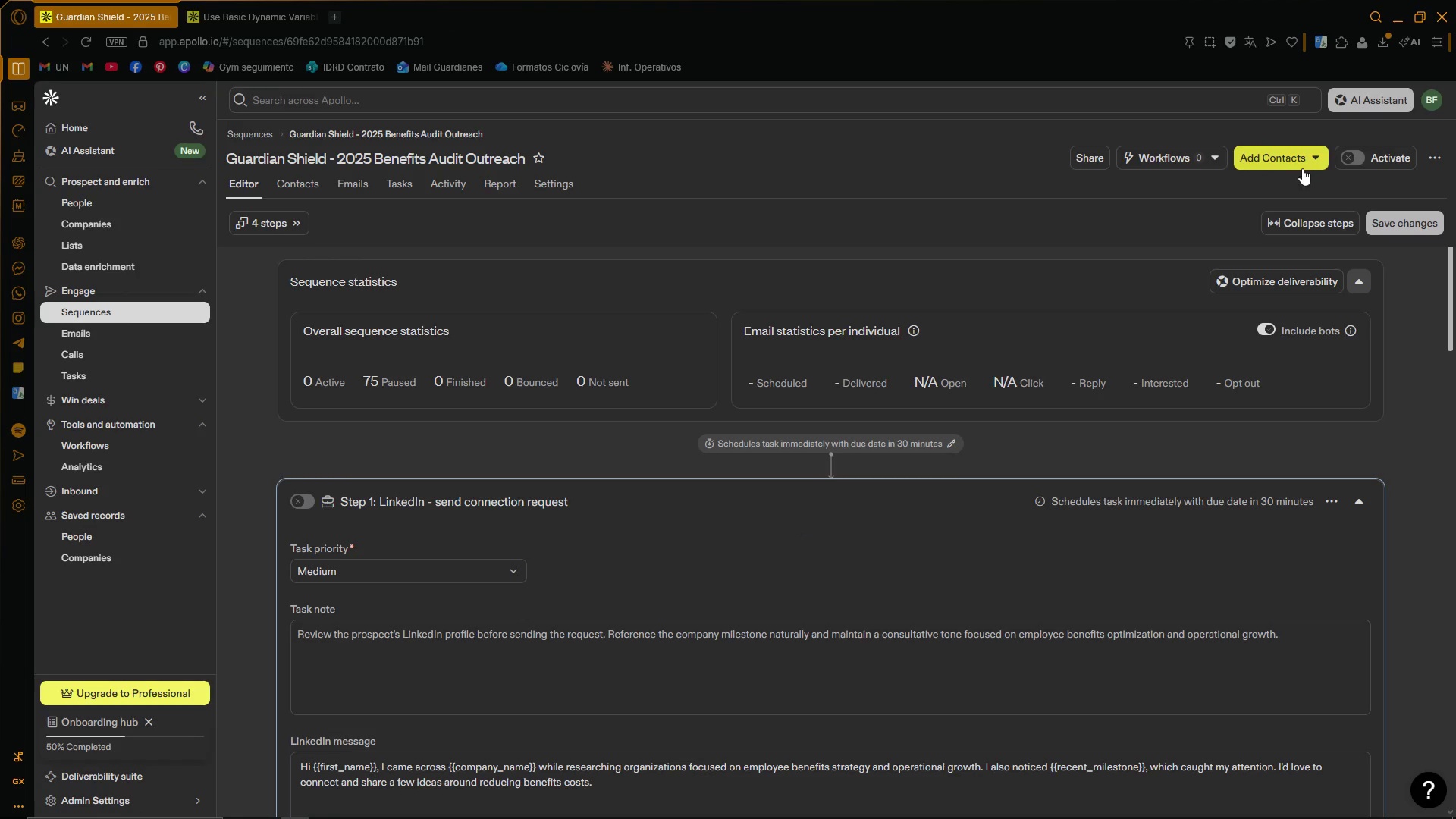 
left_click([300, 492])
 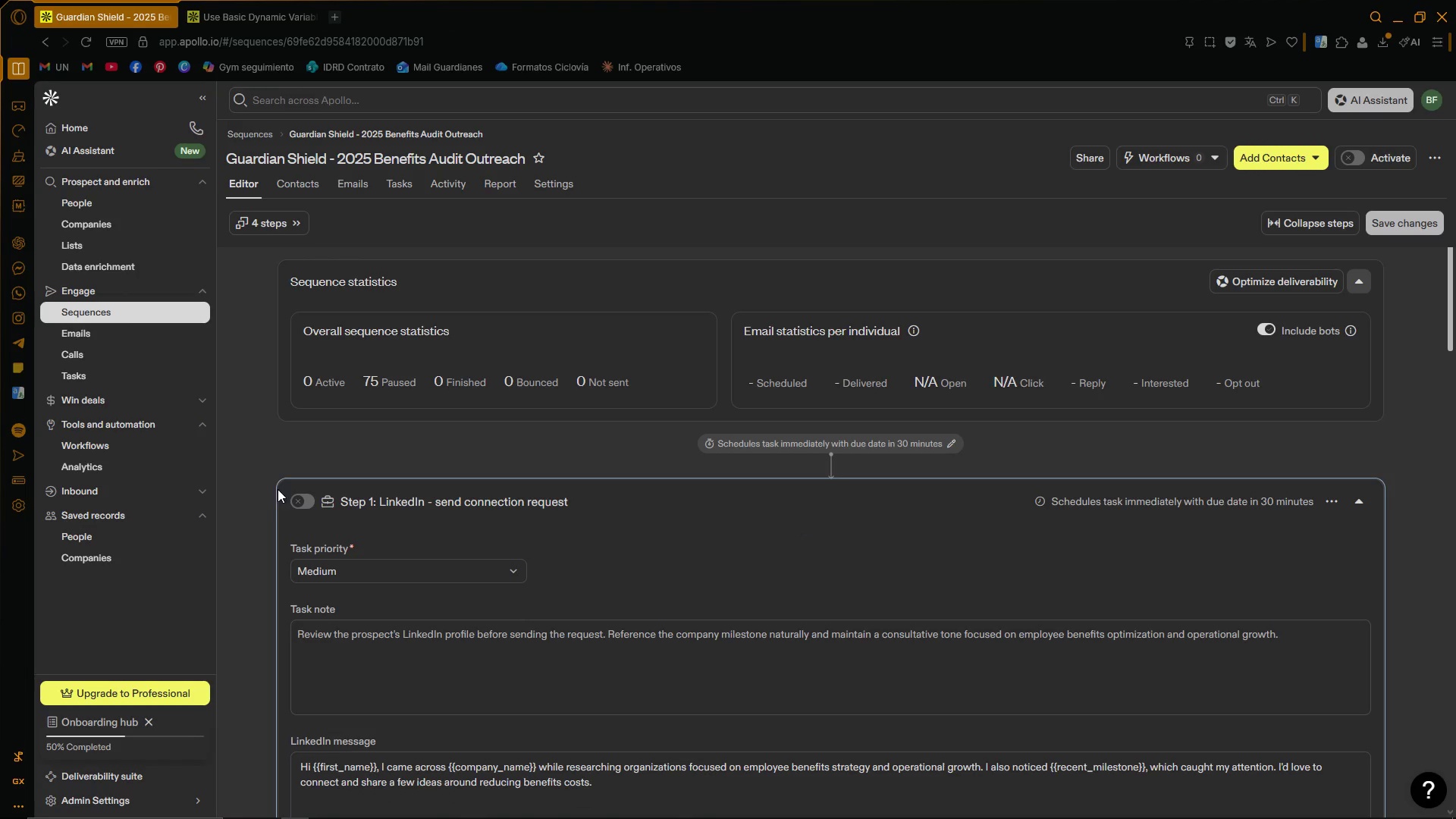 
scroll: coordinate [260, 466], scroll_direction: down, amount: 3.0
 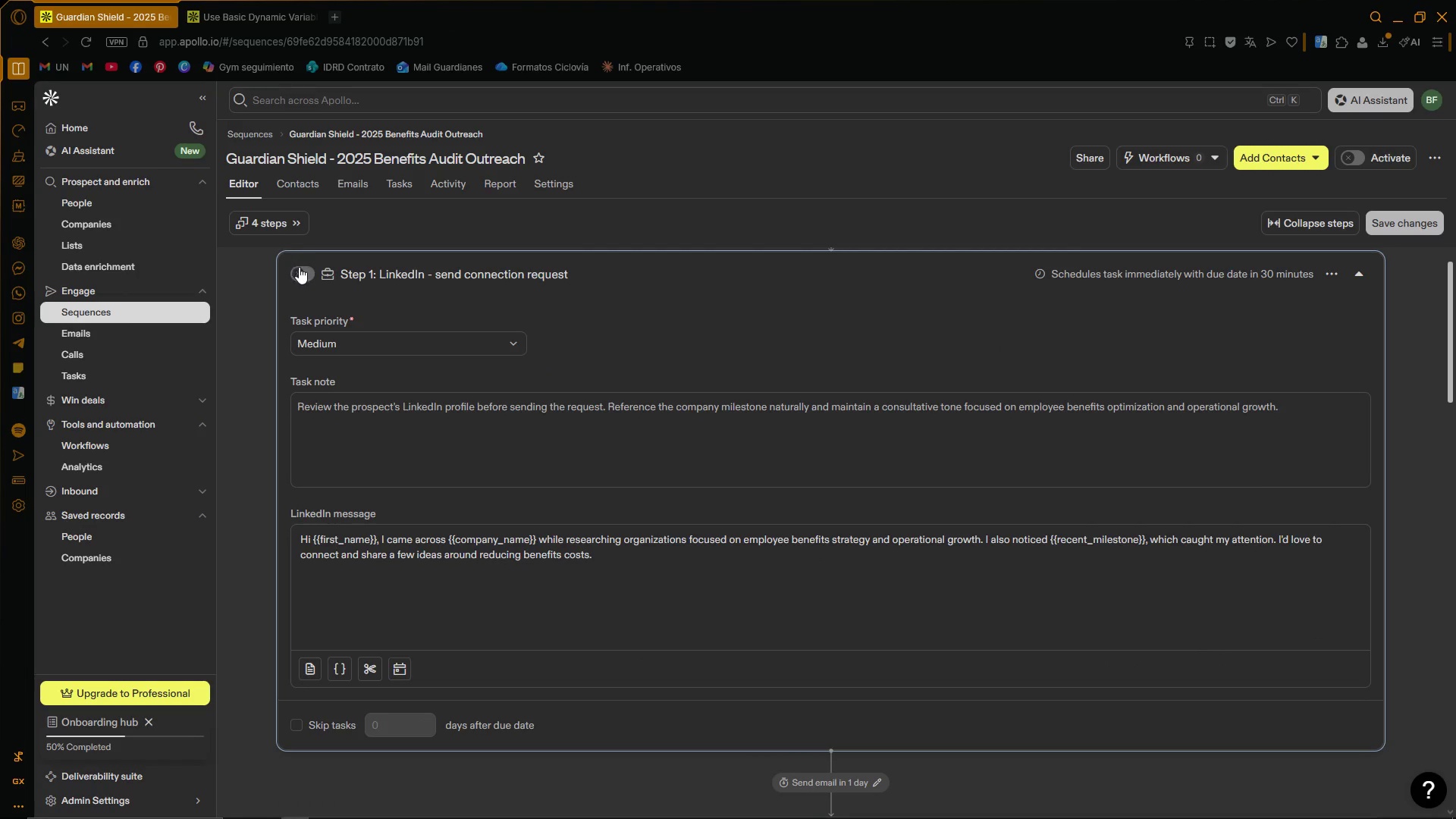 
left_click([301, 275])
 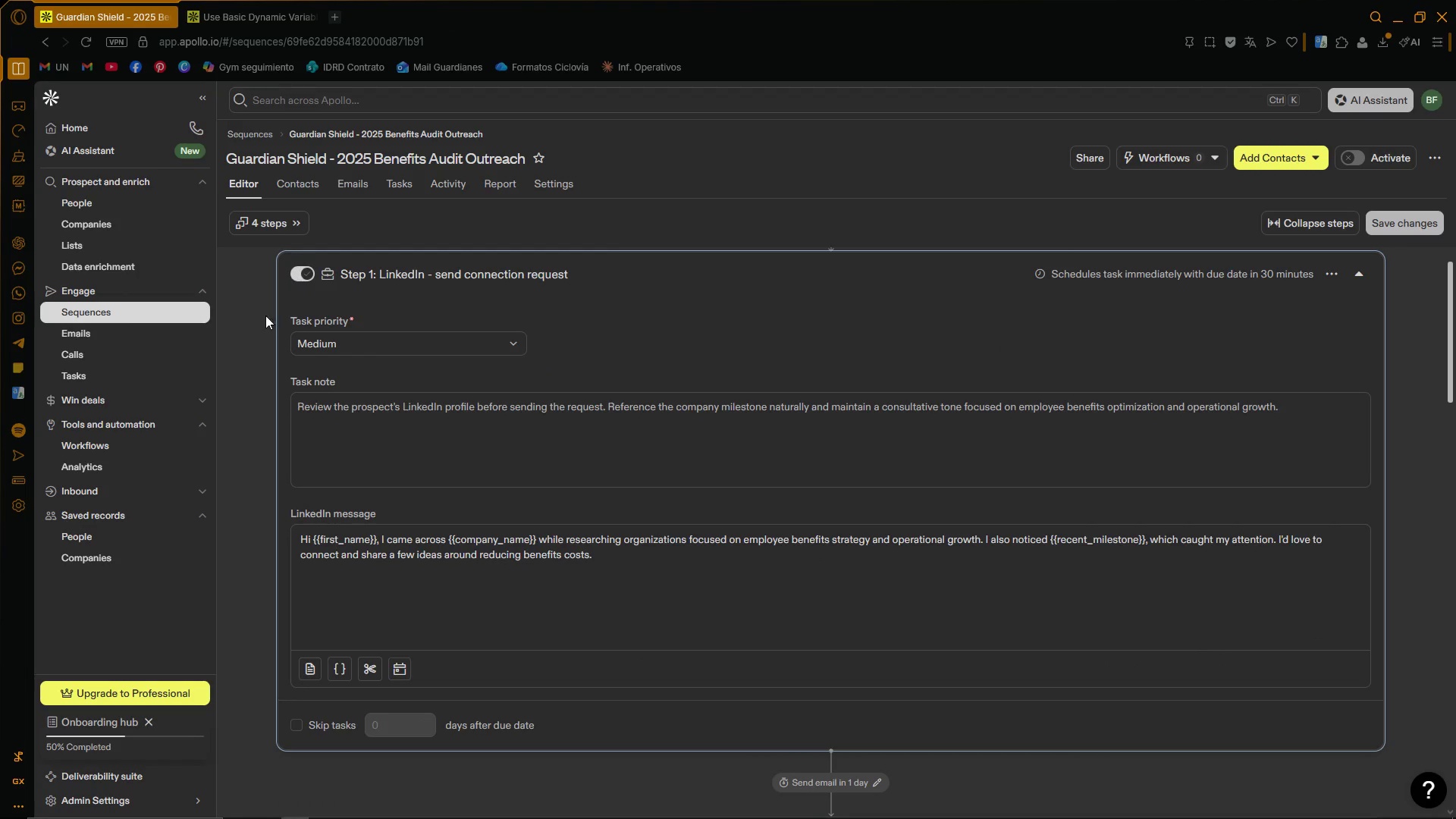 
scroll: coordinate [257, 334], scroll_direction: down, amount: 5.0
 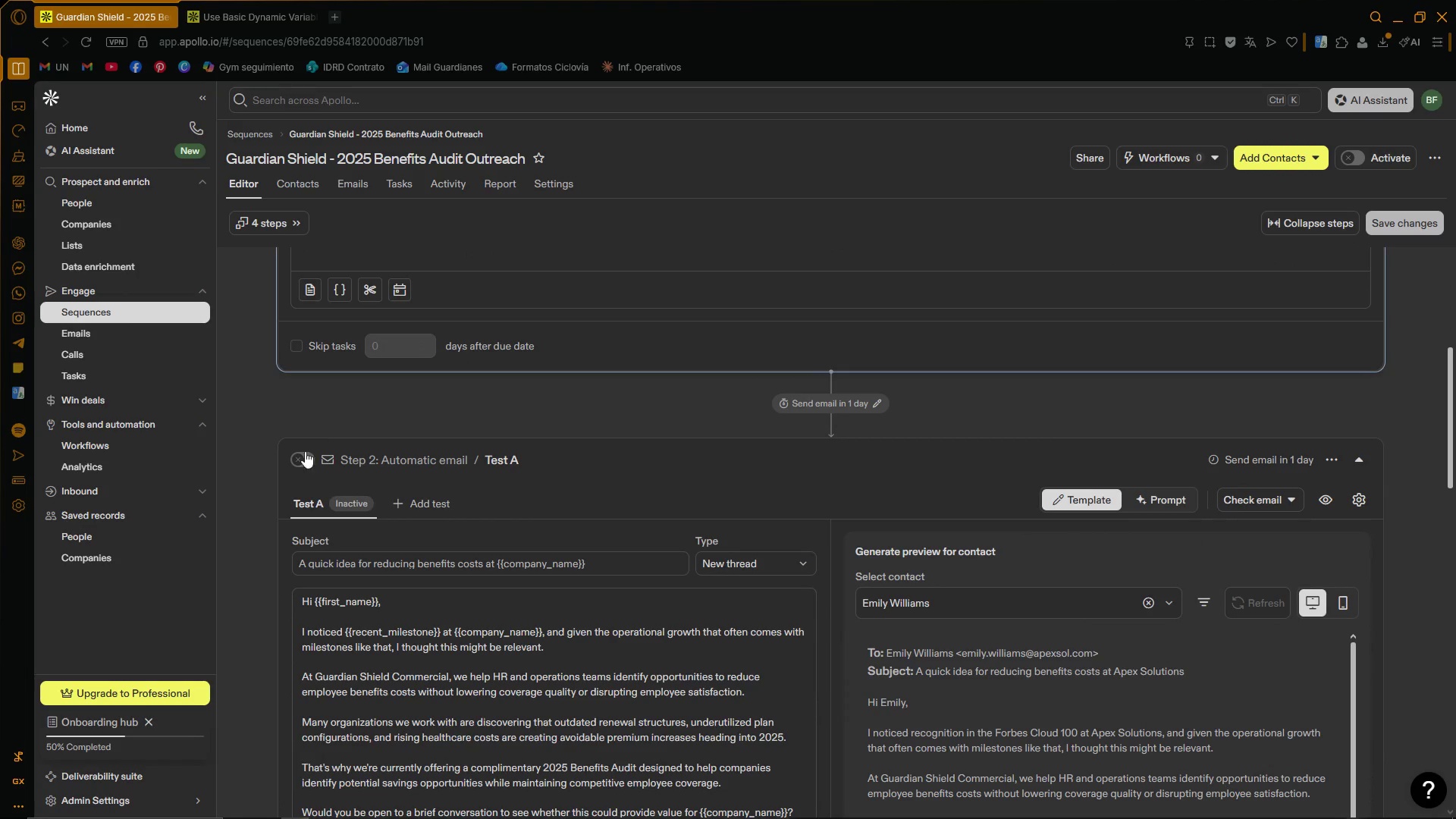 
left_click([300, 461])
 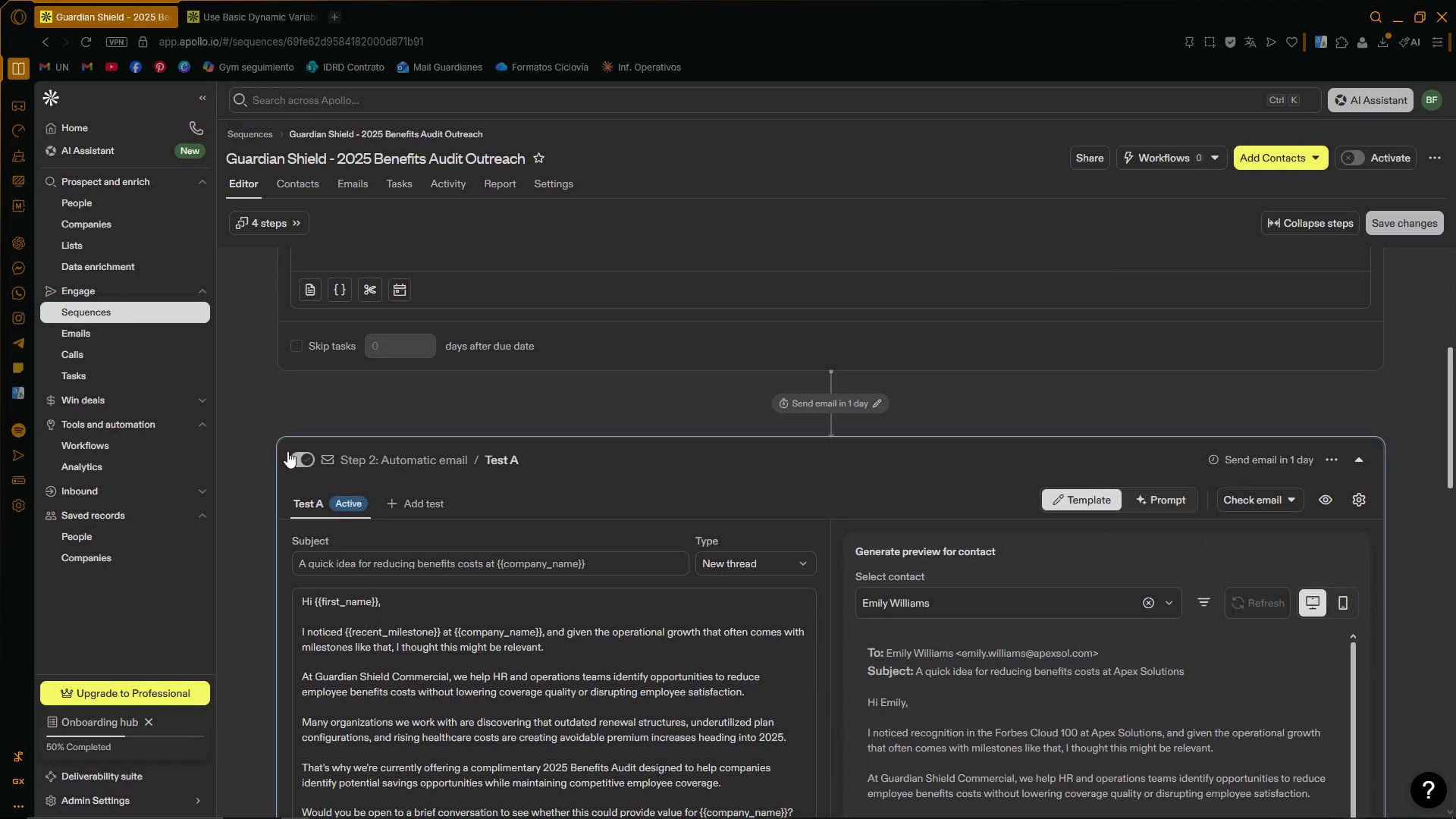 
scroll: coordinate [264, 444], scroll_direction: down, amount: 8.0
 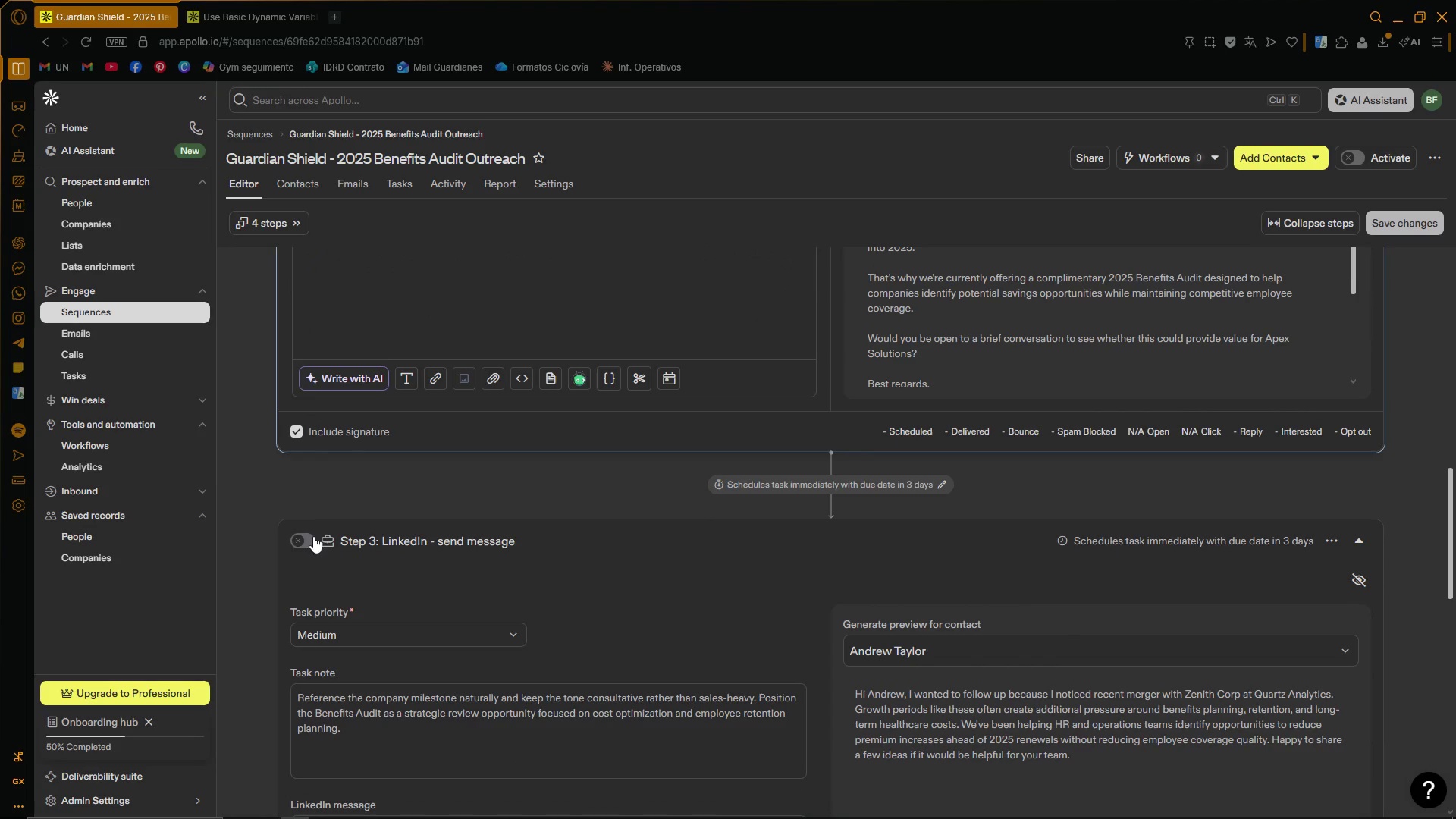 
left_click([301, 536])
 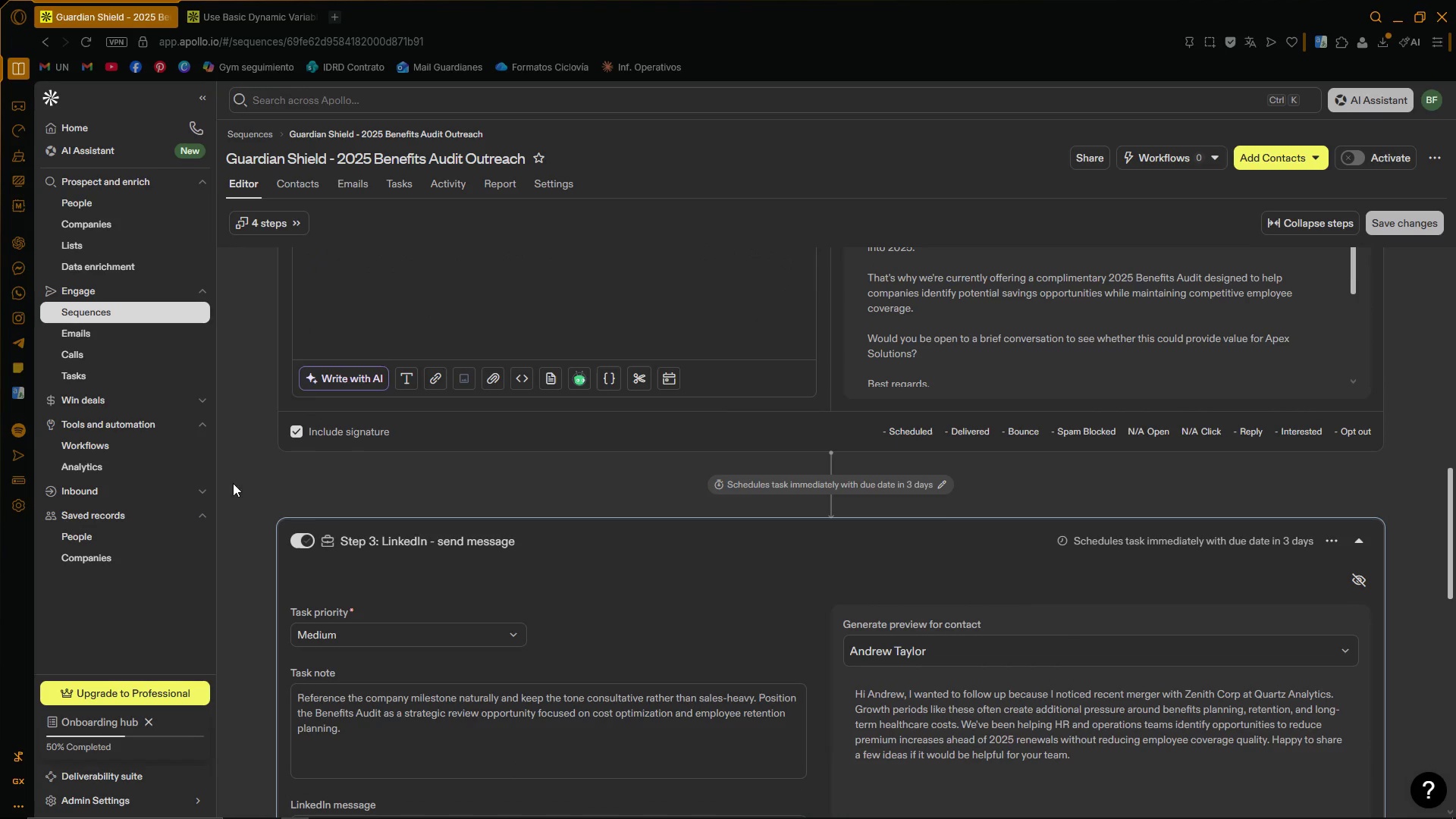 
scroll: coordinate [255, 488], scroll_direction: up, amount: 22.0
 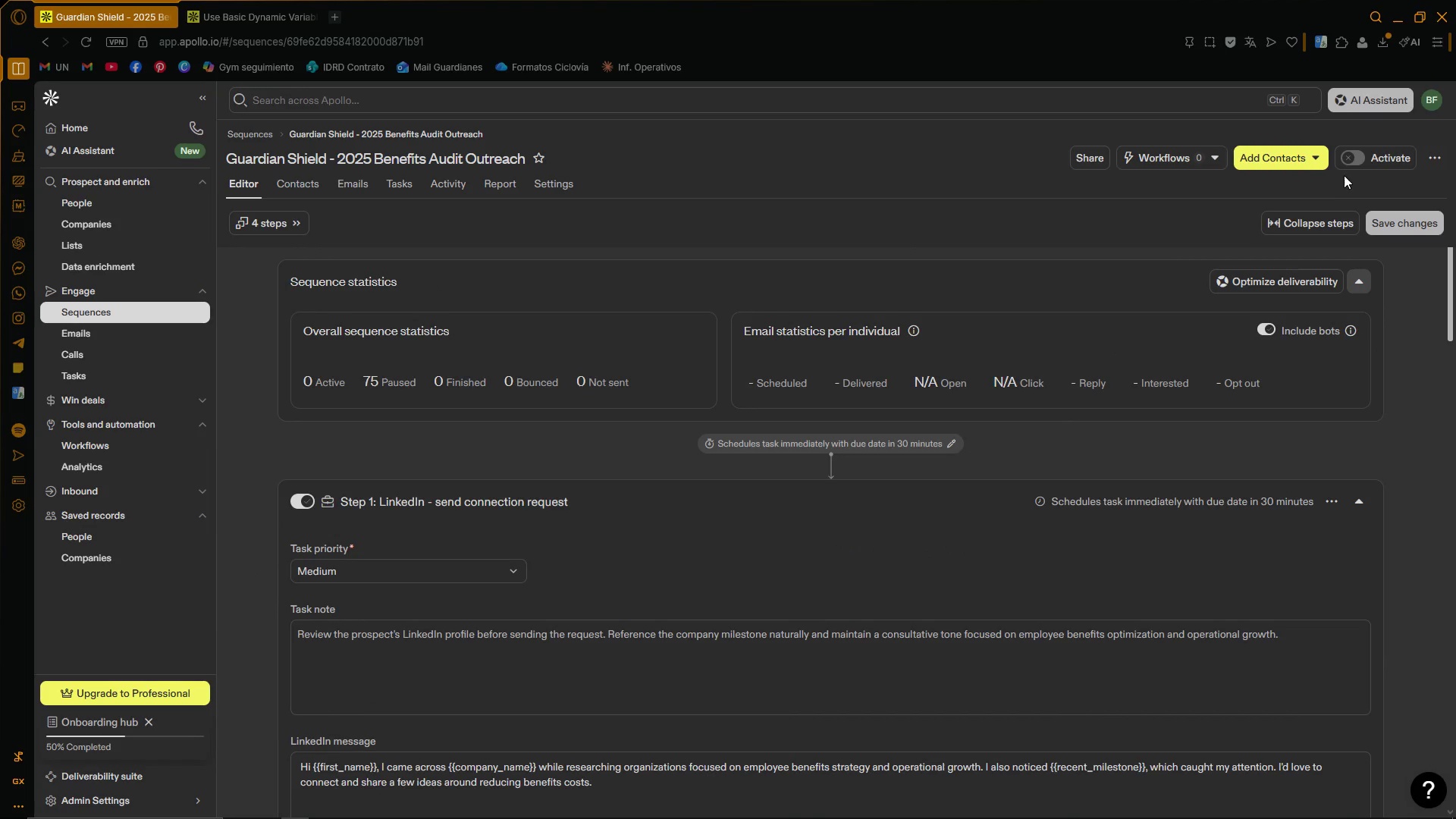 
left_click([1359, 154])
 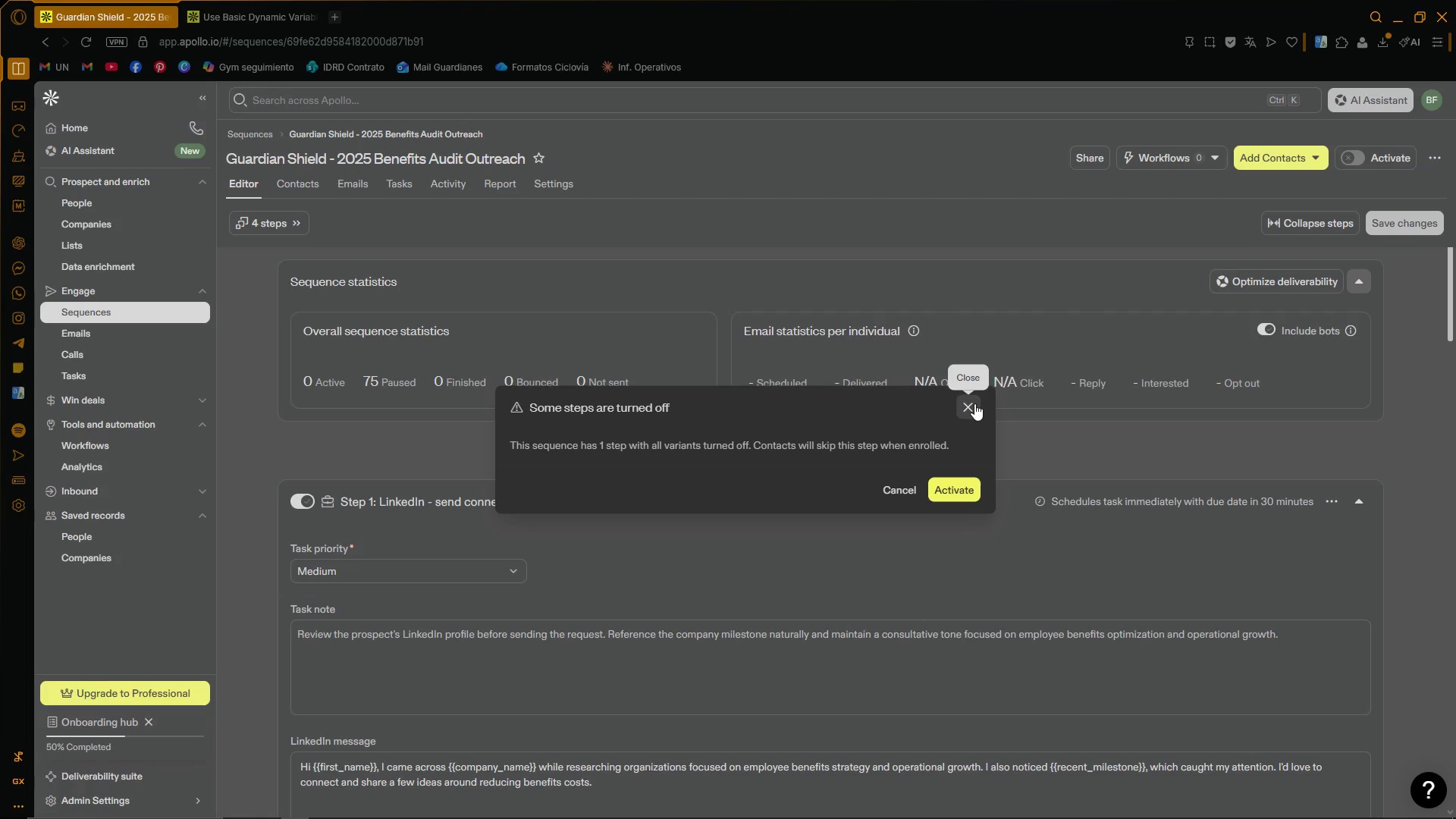 
wait(14.31)
 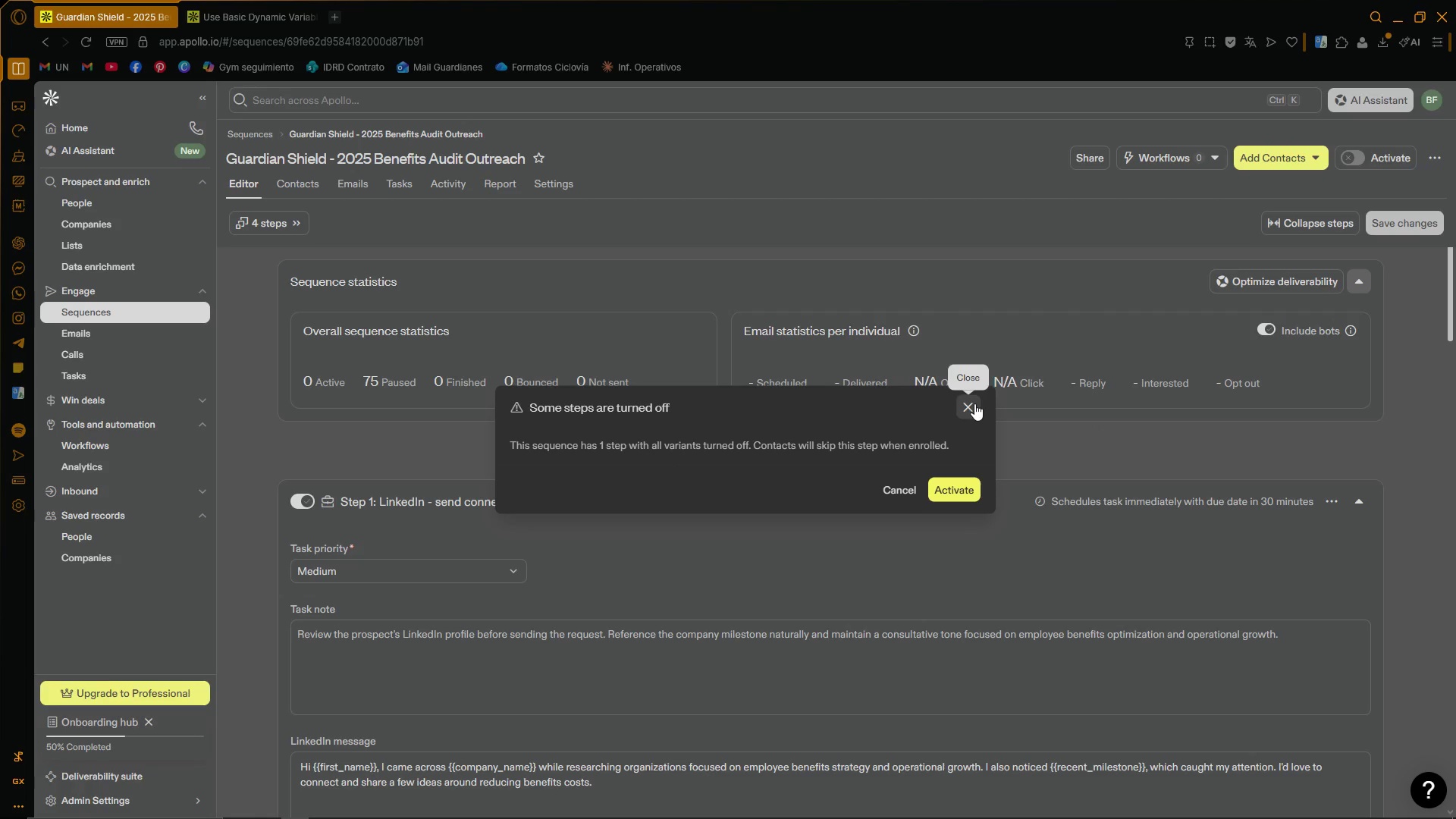 
left_click([972, 405])
 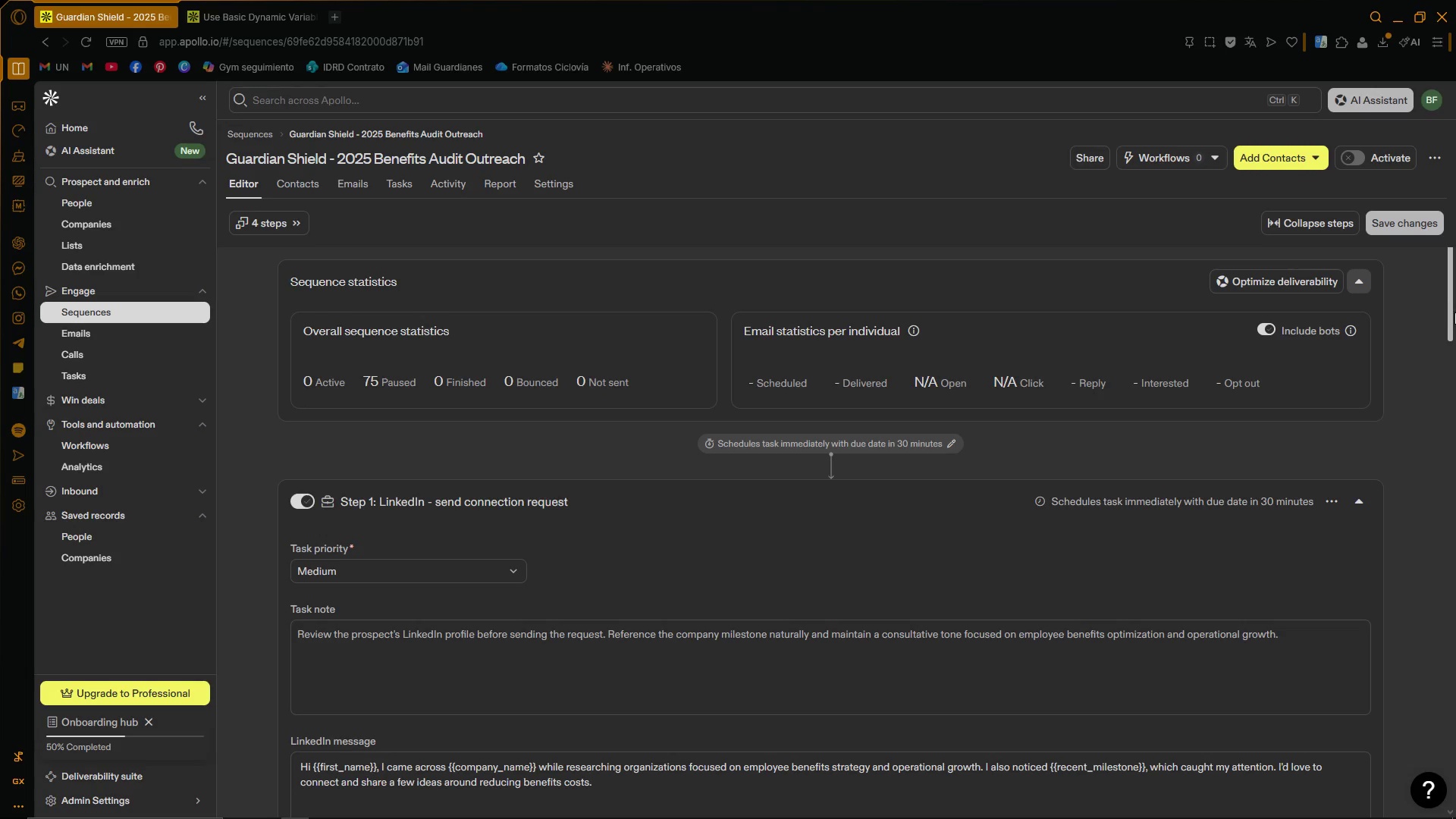 
left_click_drag(start_coordinate=[1449, 305], to_coordinate=[1454, 622])
 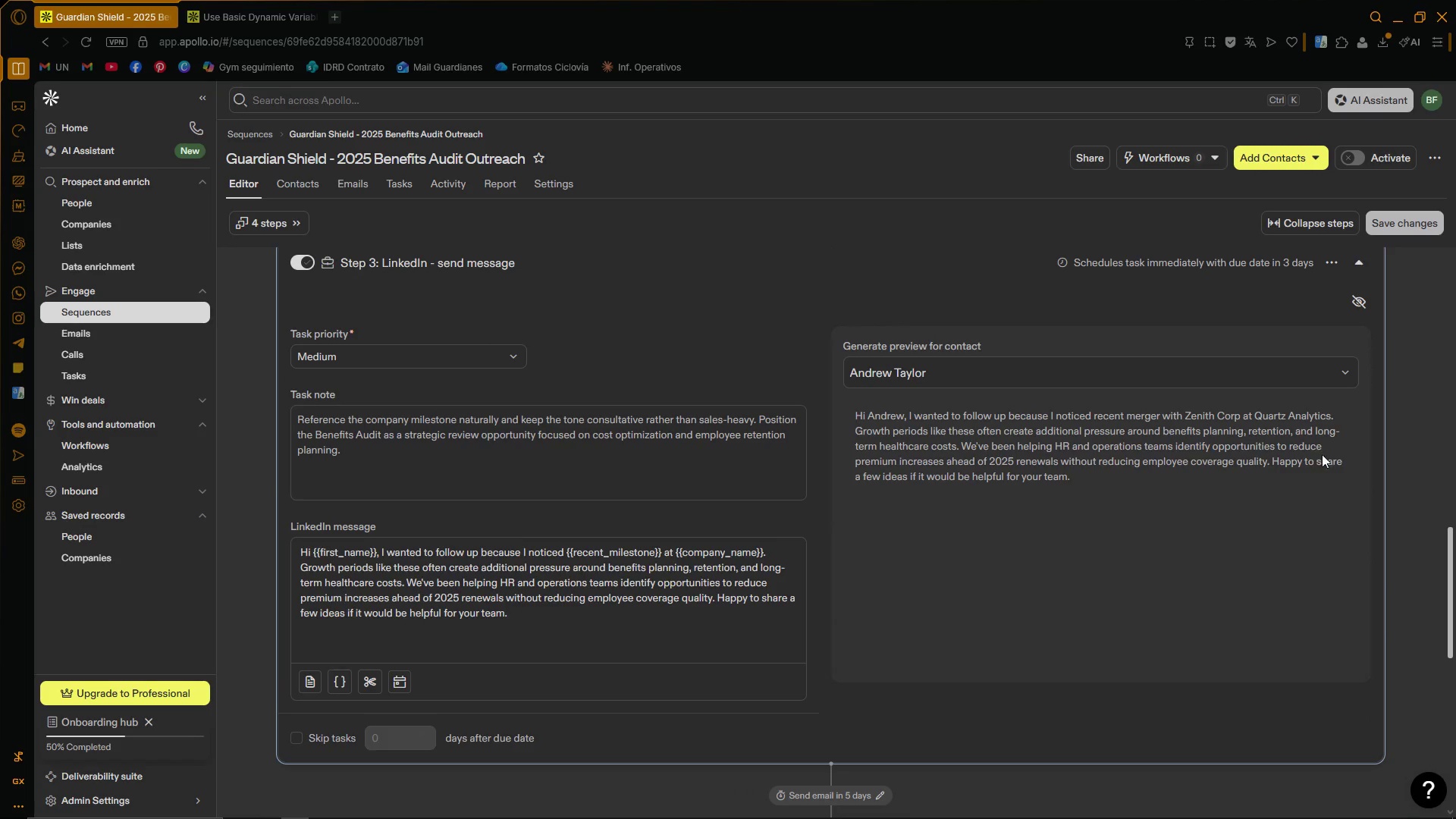 
scroll: coordinate [1347, 369], scroll_direction: down, amount: 9.0
 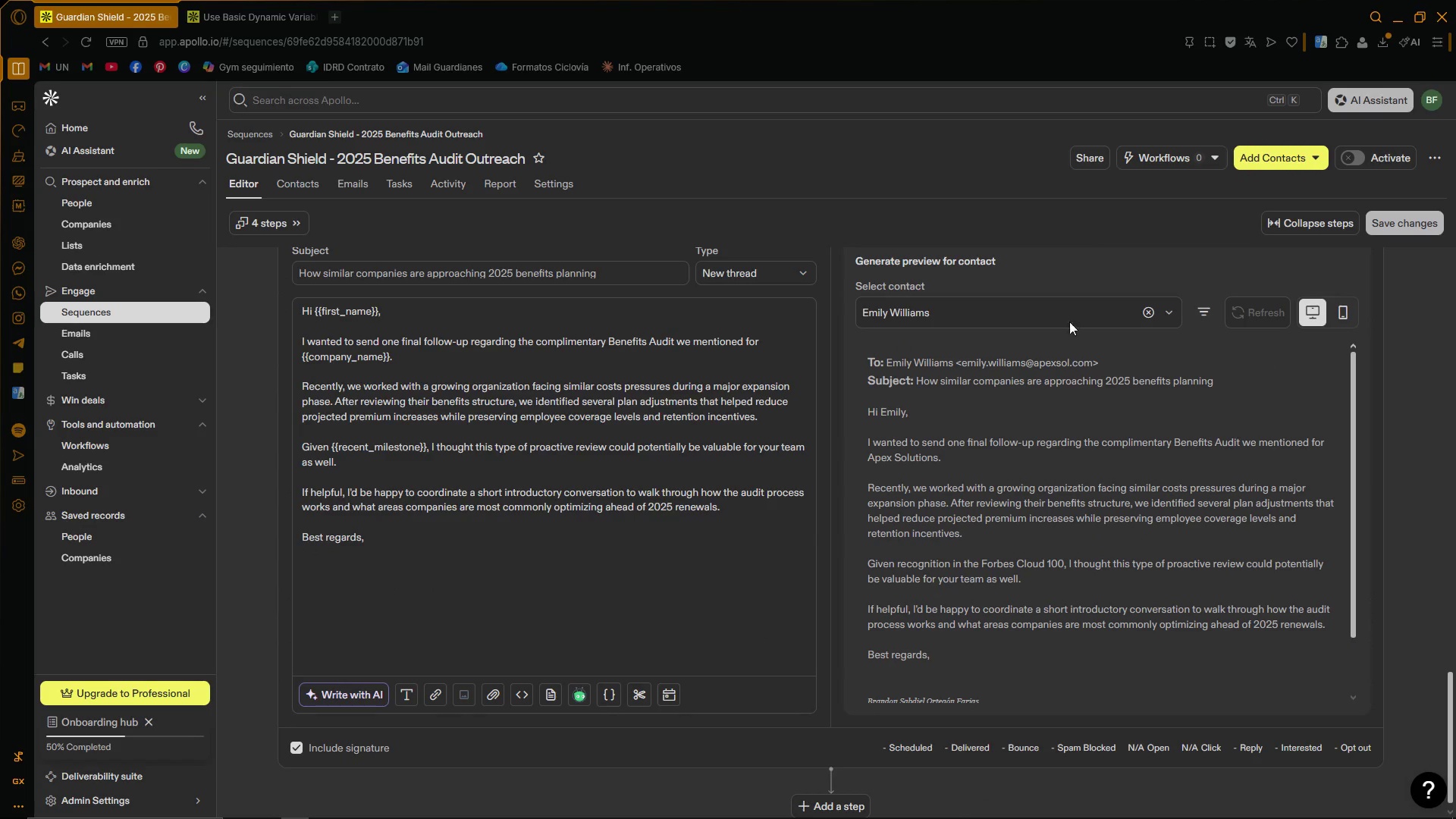 
left_click([787, 278])
 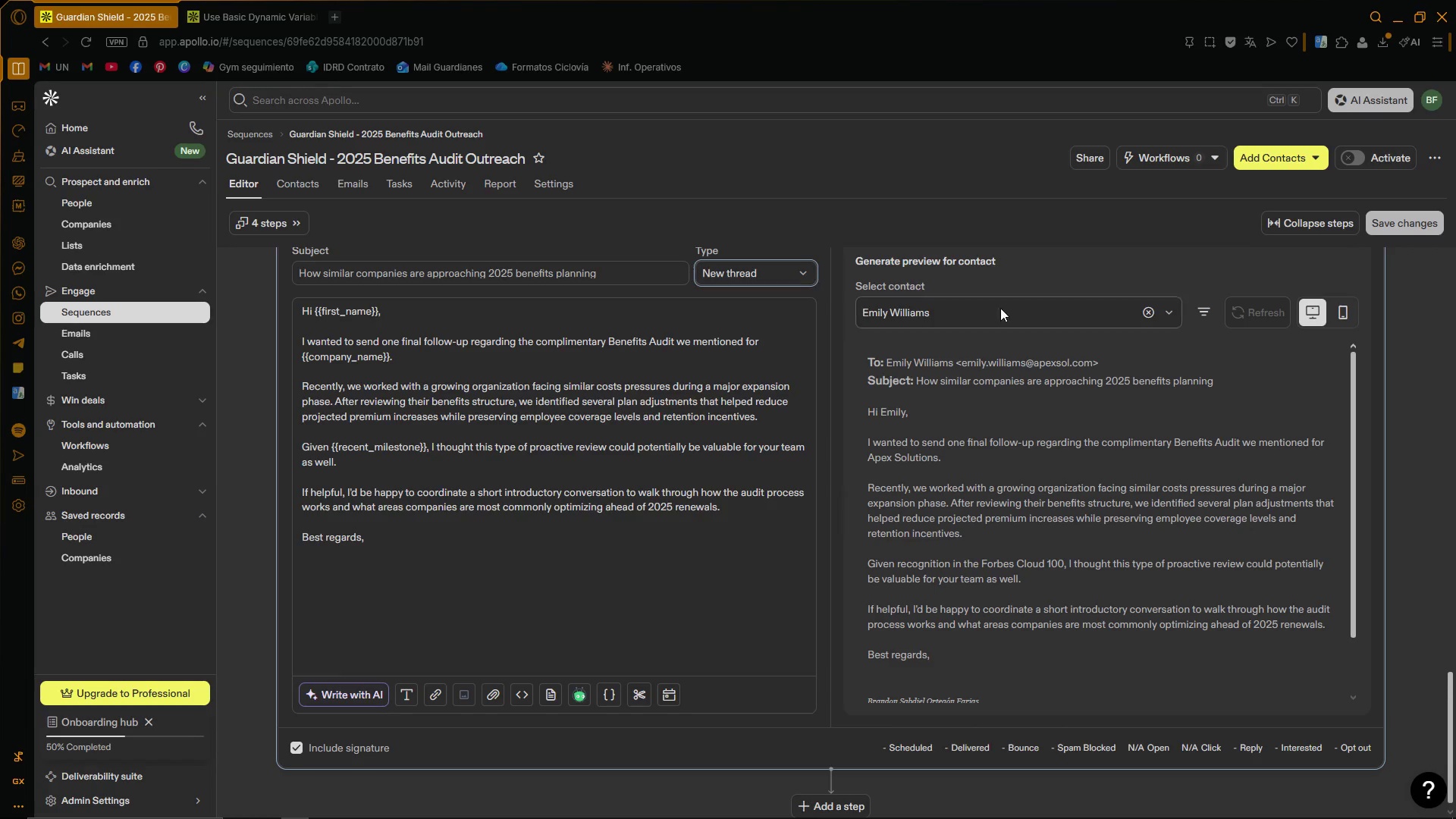 
scroll: coordinate [1448, 413], scroll_direction: up, amount: 1.0
 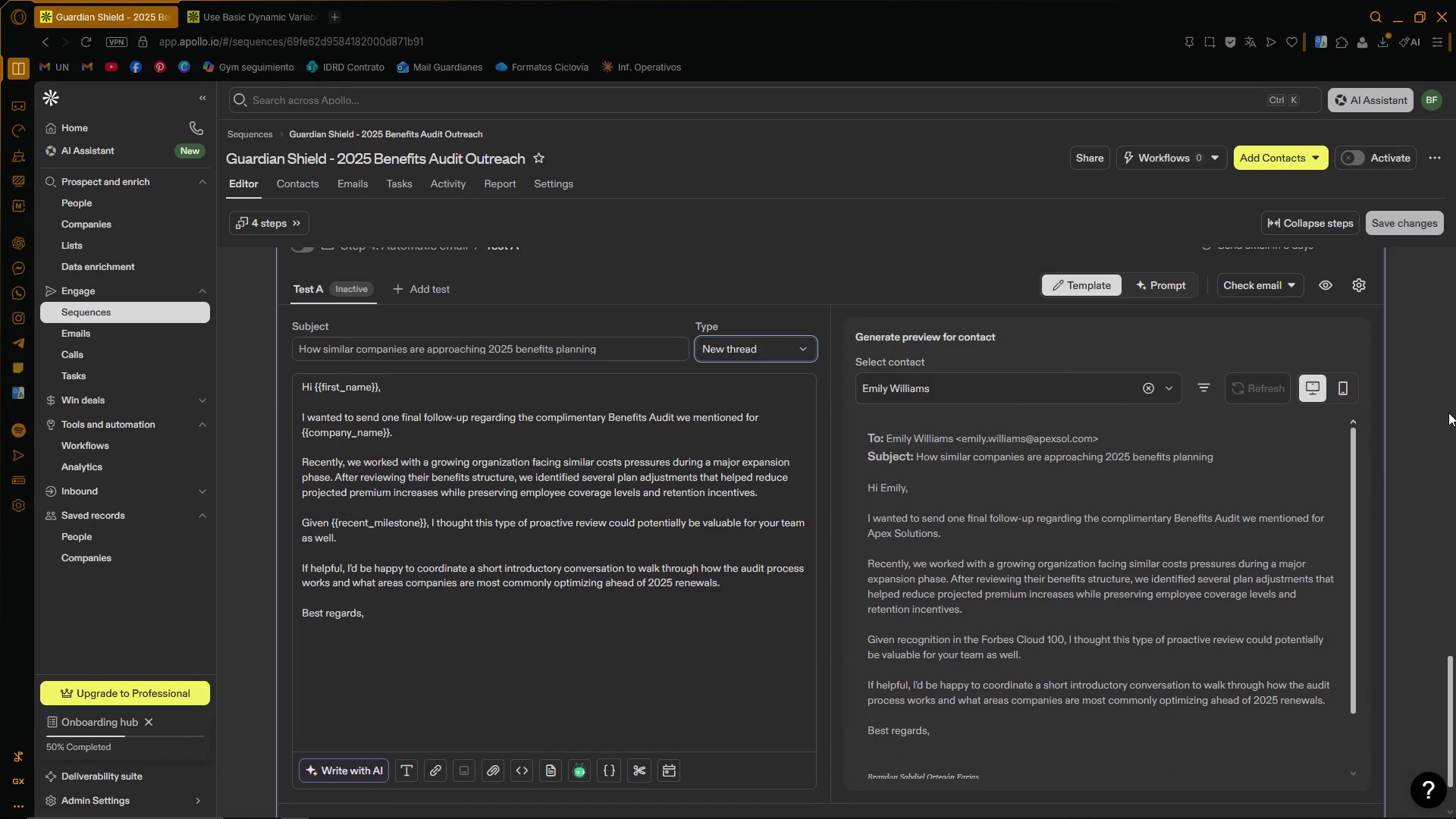 
scroll: coordinate [1401, 433], scroll_direction: down, amount: 6.0
 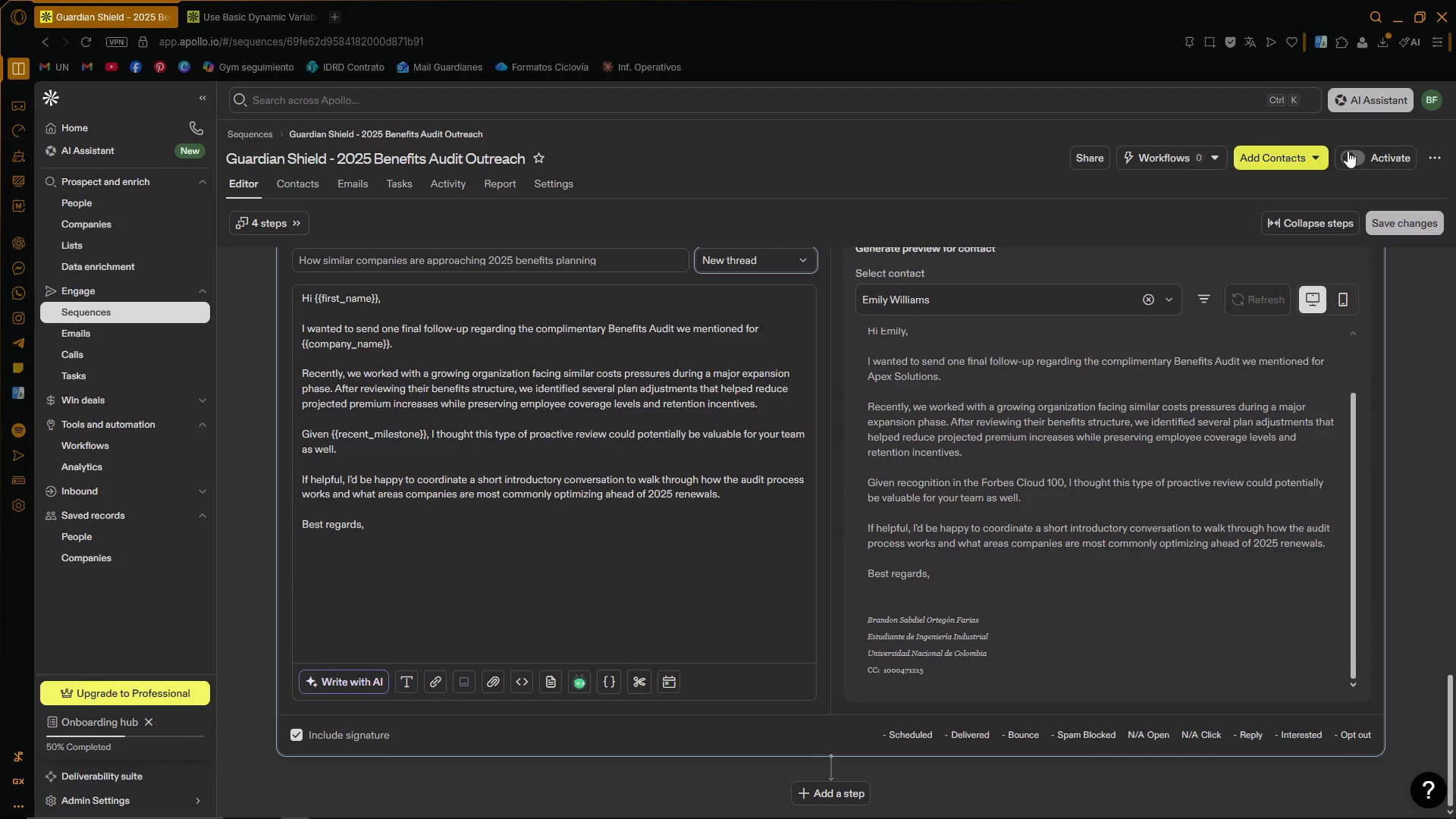 
left_click([1359, 161])
 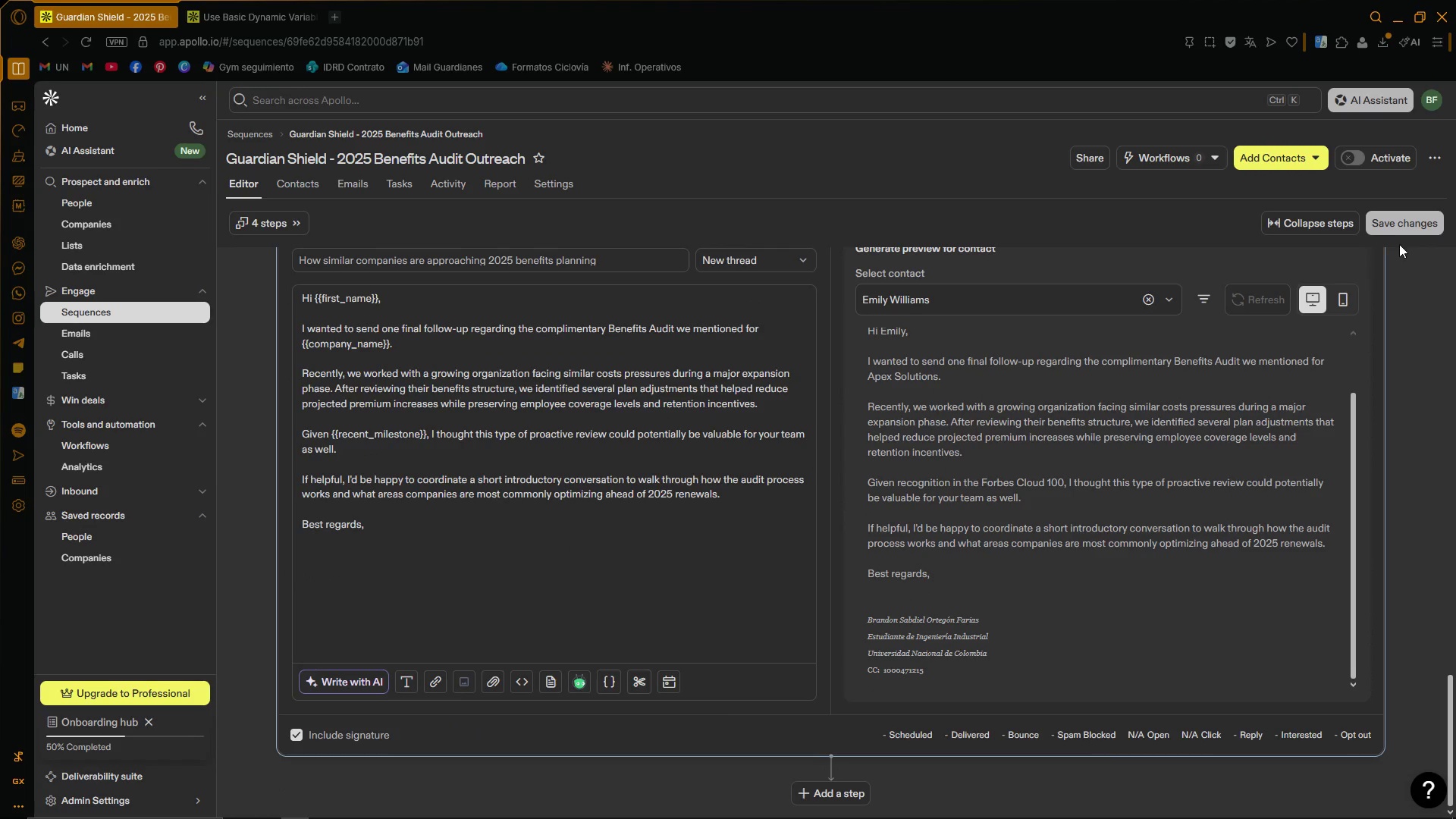 
left_click([1352, 158])
 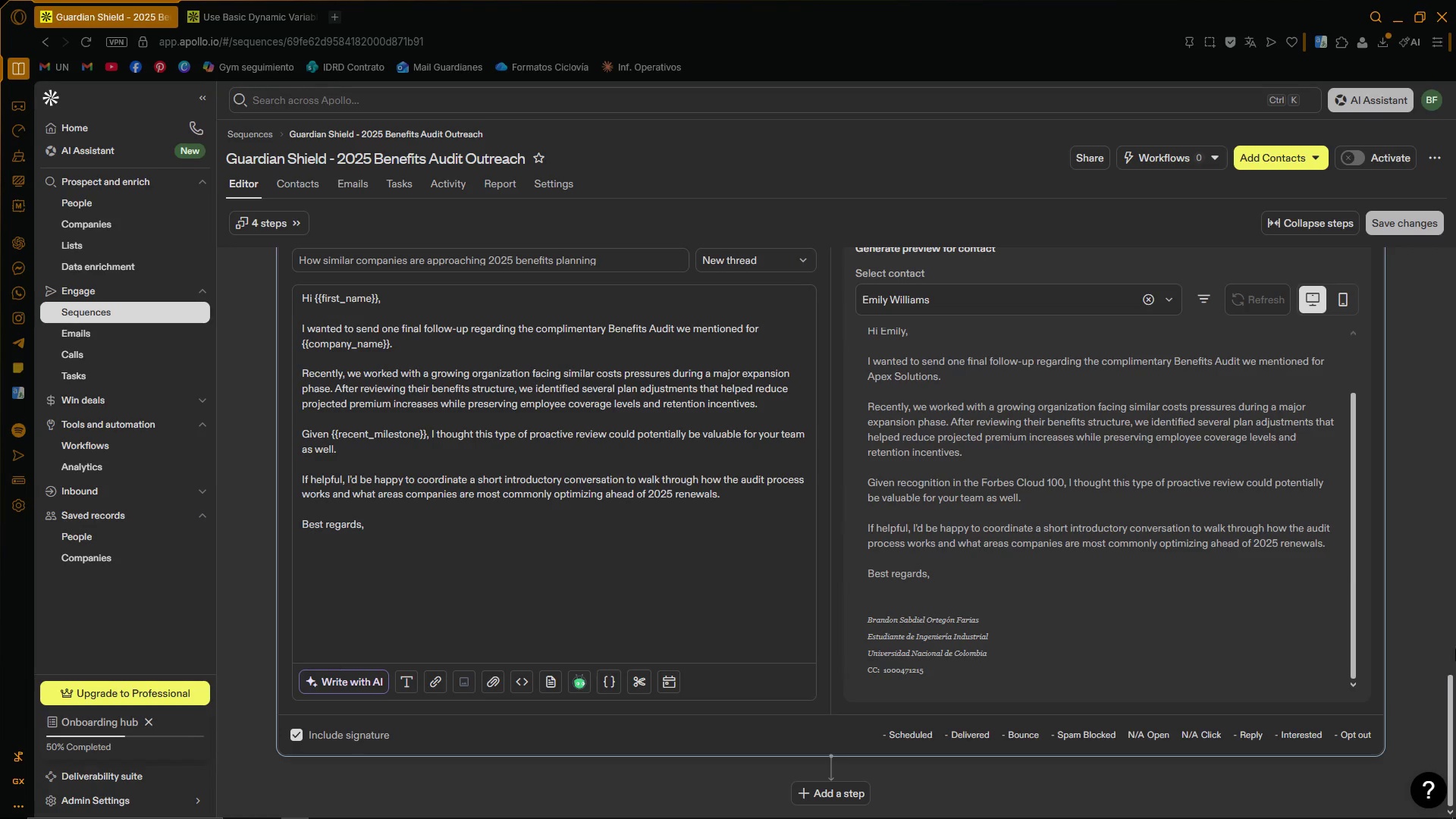 
left_click_drag(start_coordinate=[1455, 692], to_coordinate=[1451, 228])
 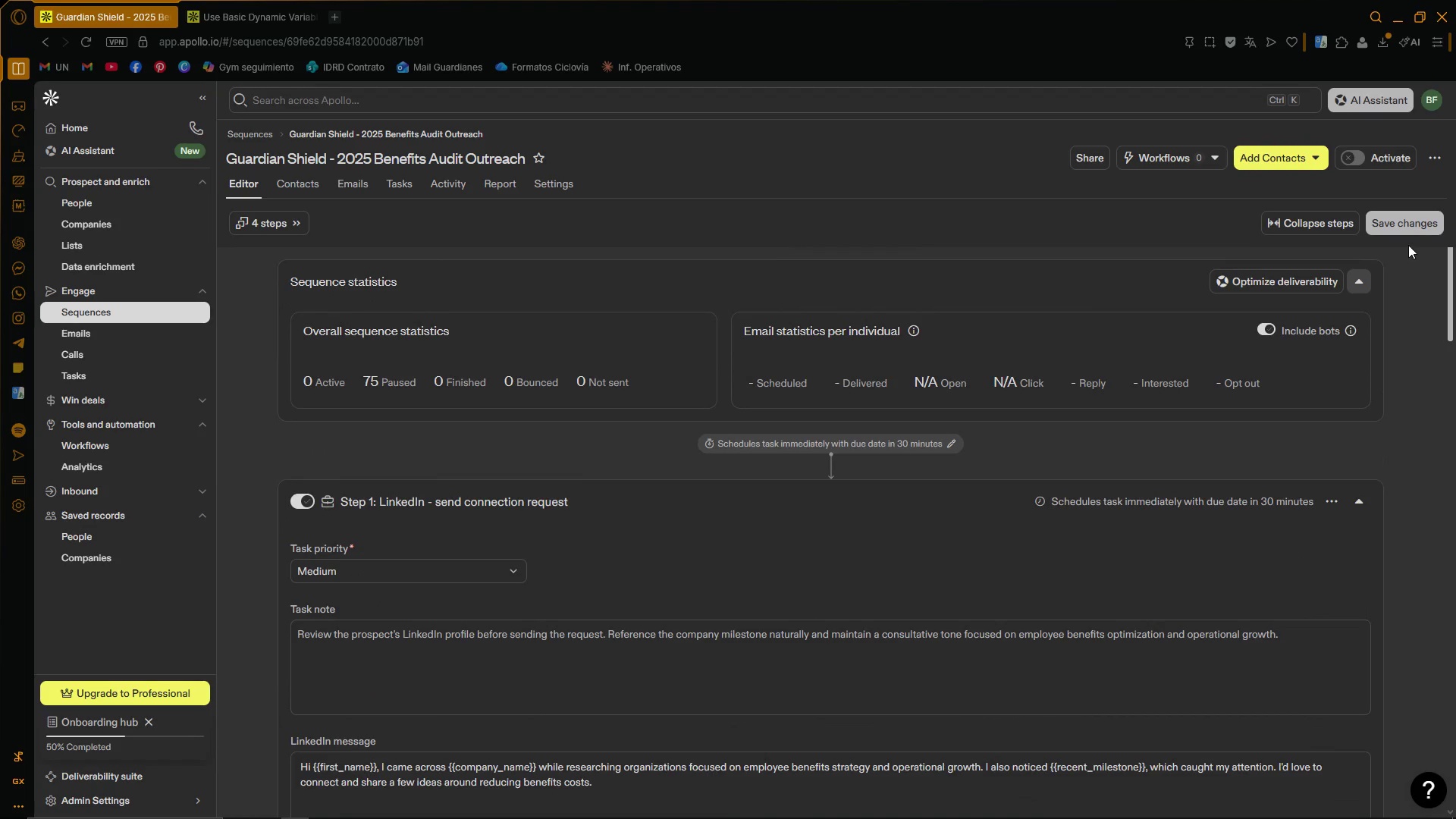 
double_click([1410, 224])
 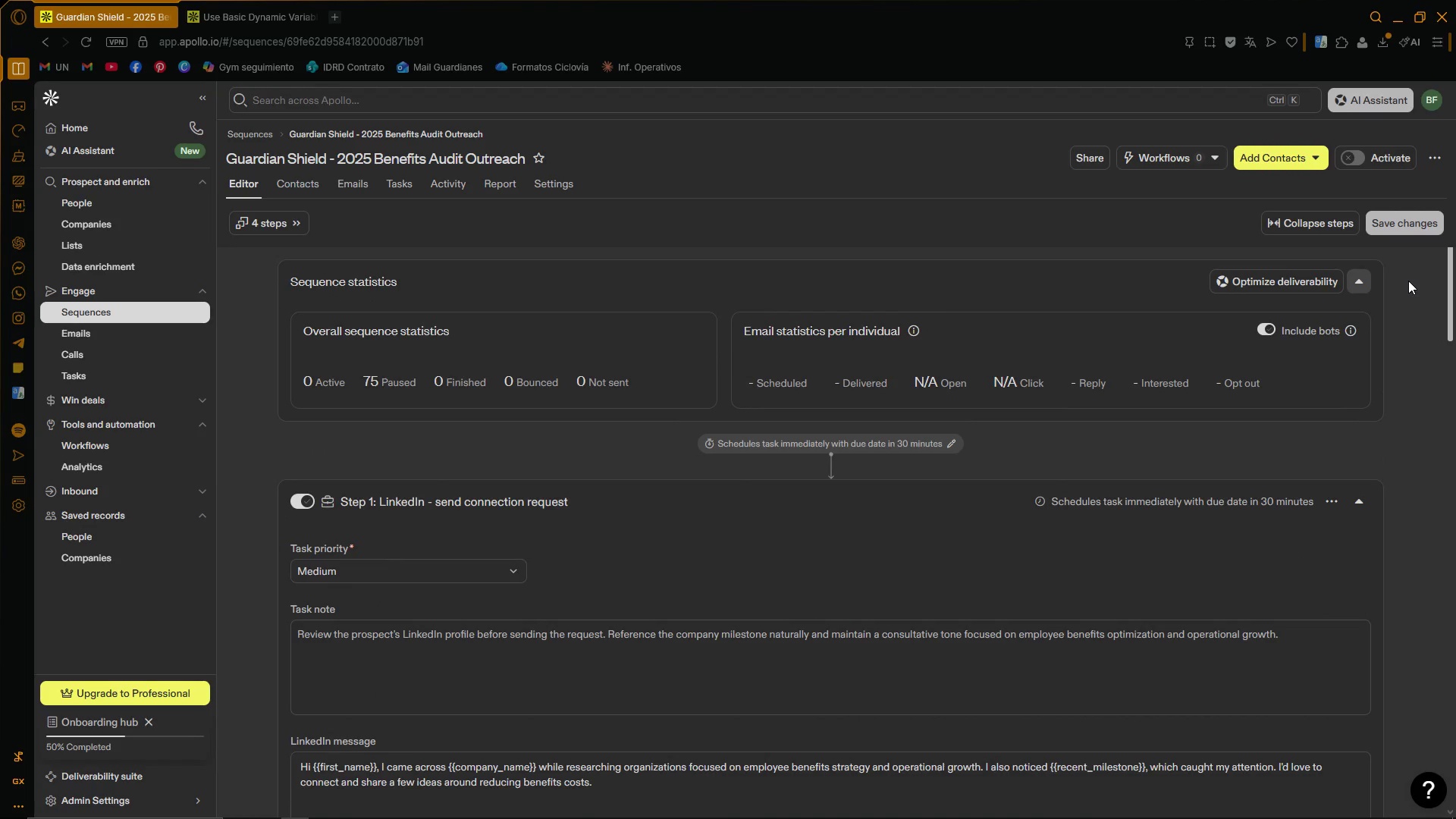 
left_click_drag(start_coordinate=[1452, 270], to_coordinate=[1451, 301])
 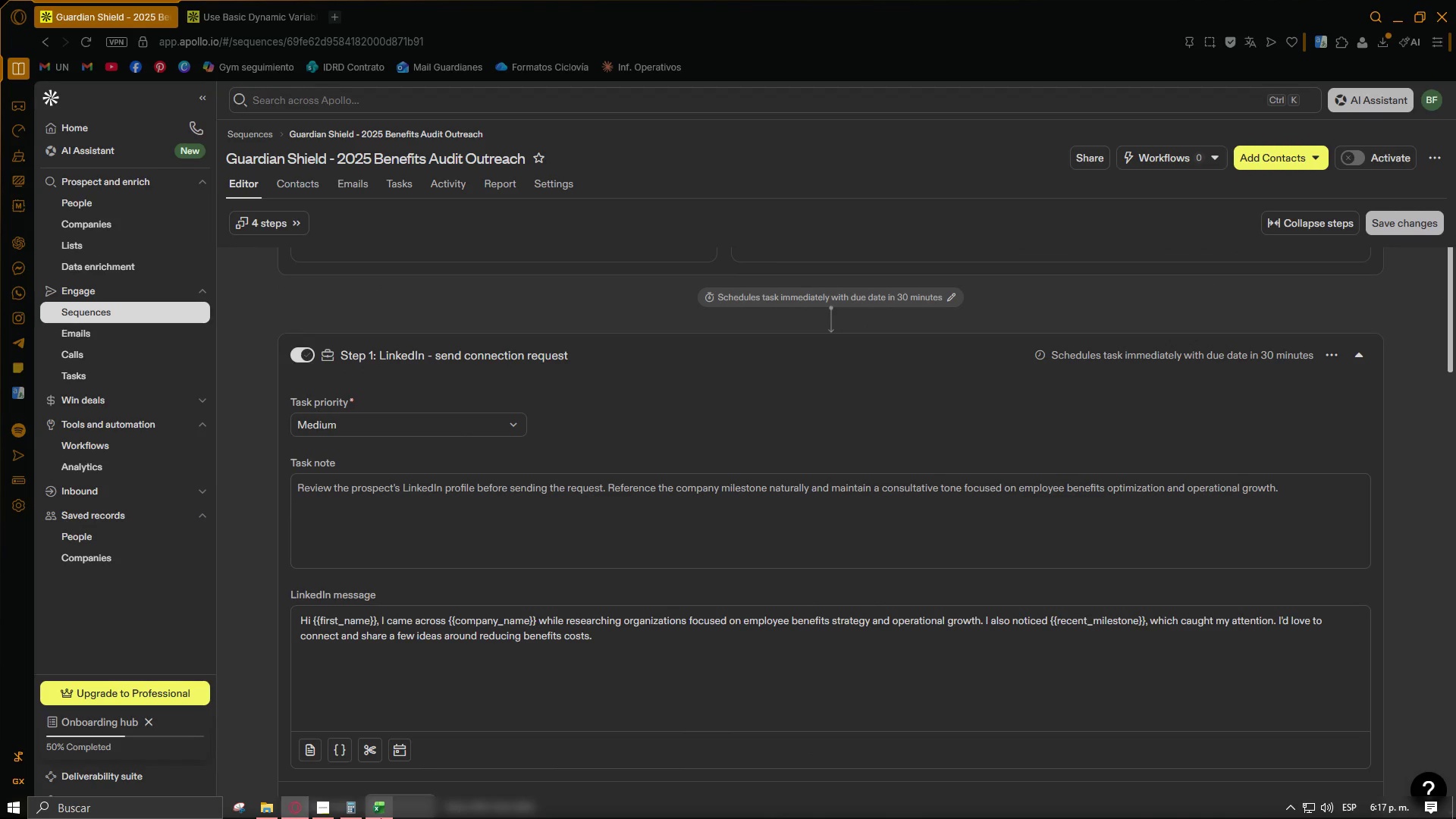 
left_click([328, 807])